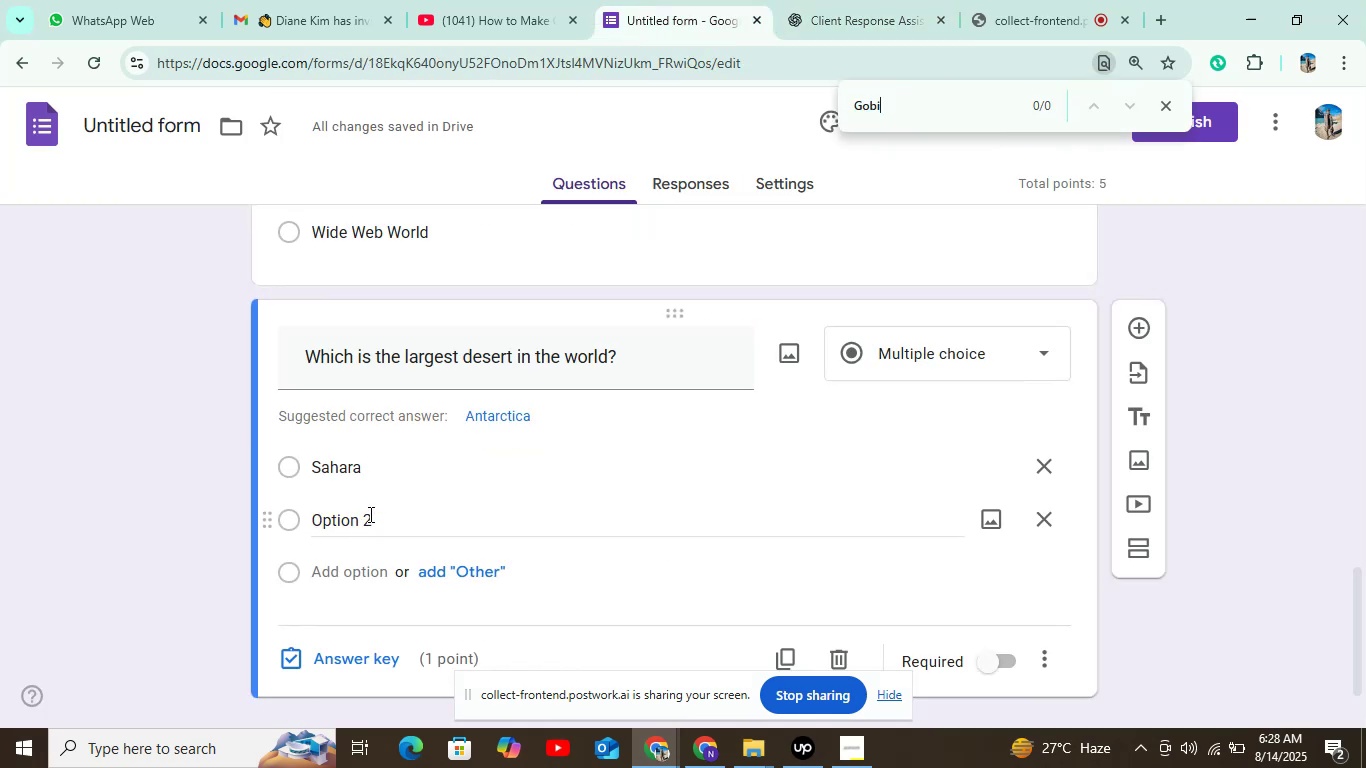 
double_click([370, 512])
 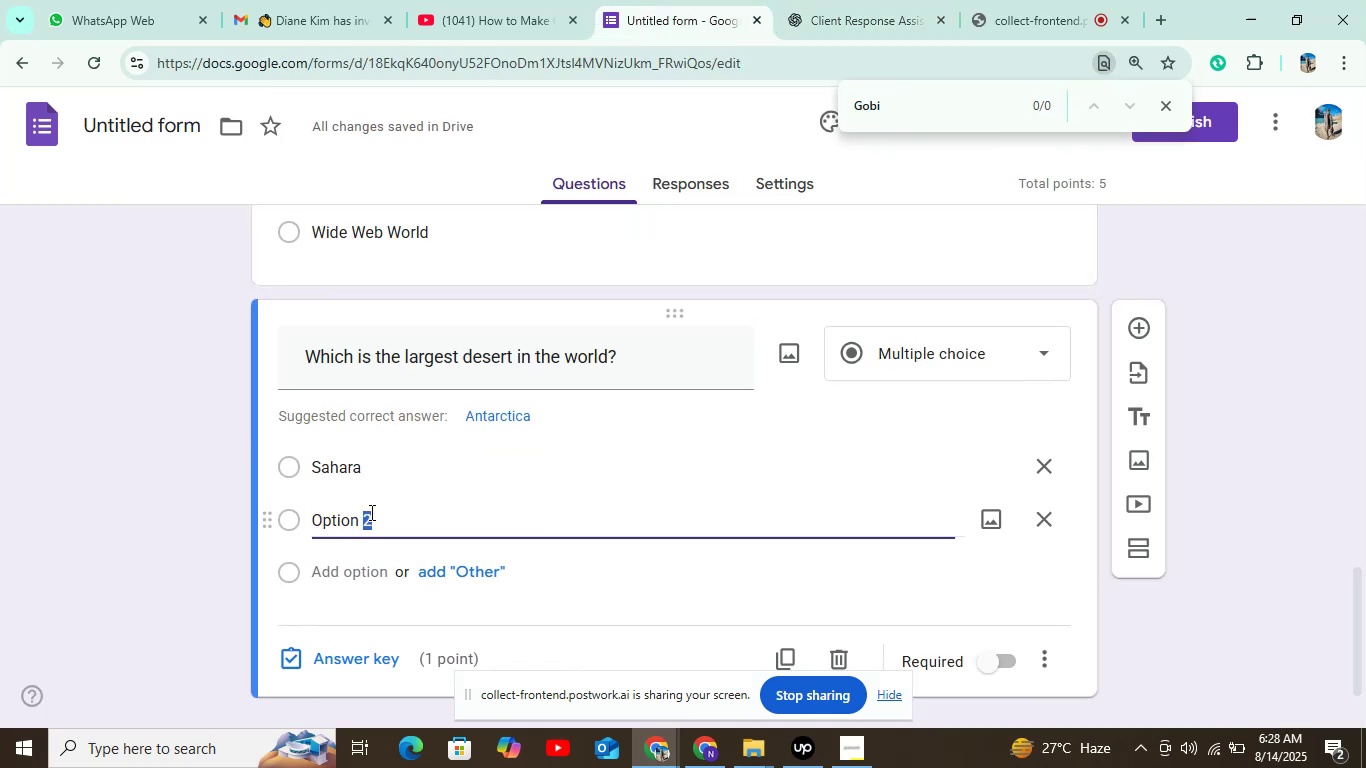 
key(Control+ControlLeft)
 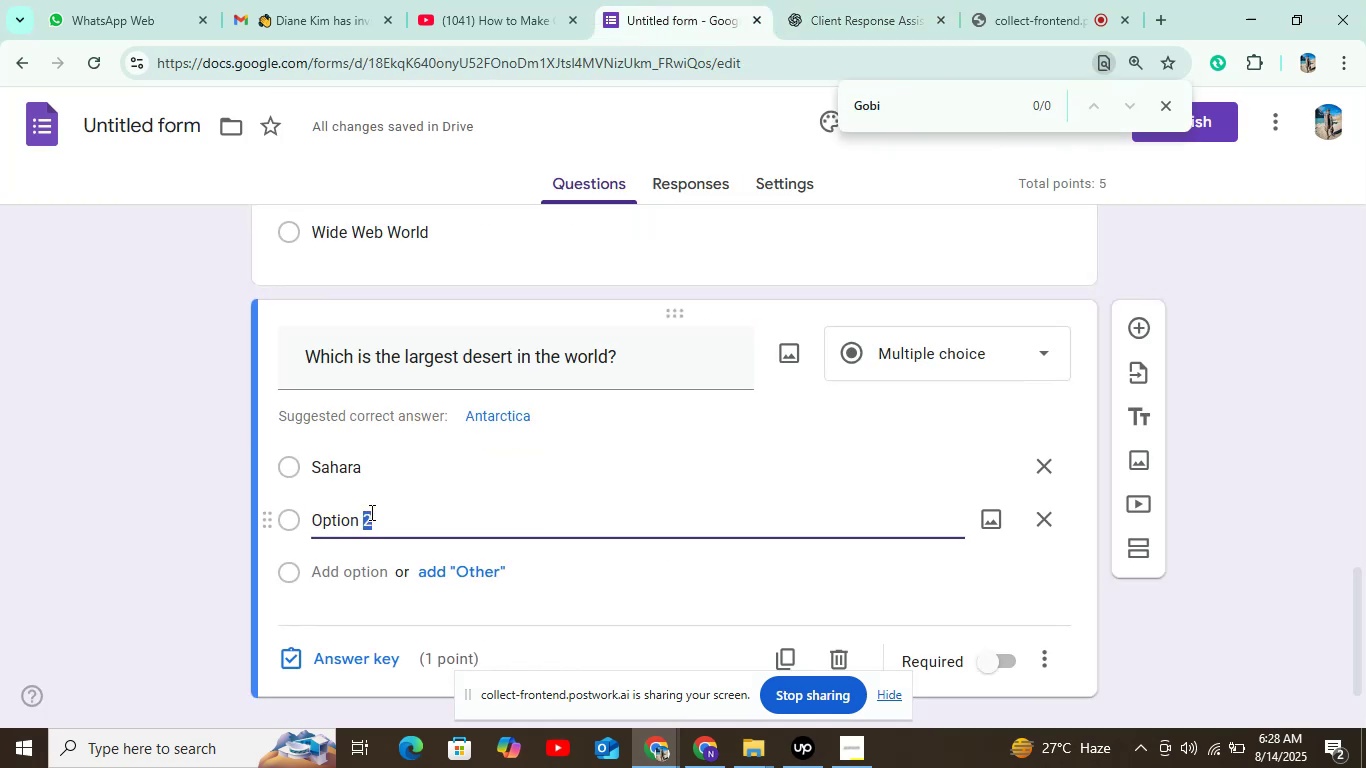 
left_click_drag(start_coordinate=[370, 512], to_coordinate=[309, 519])
 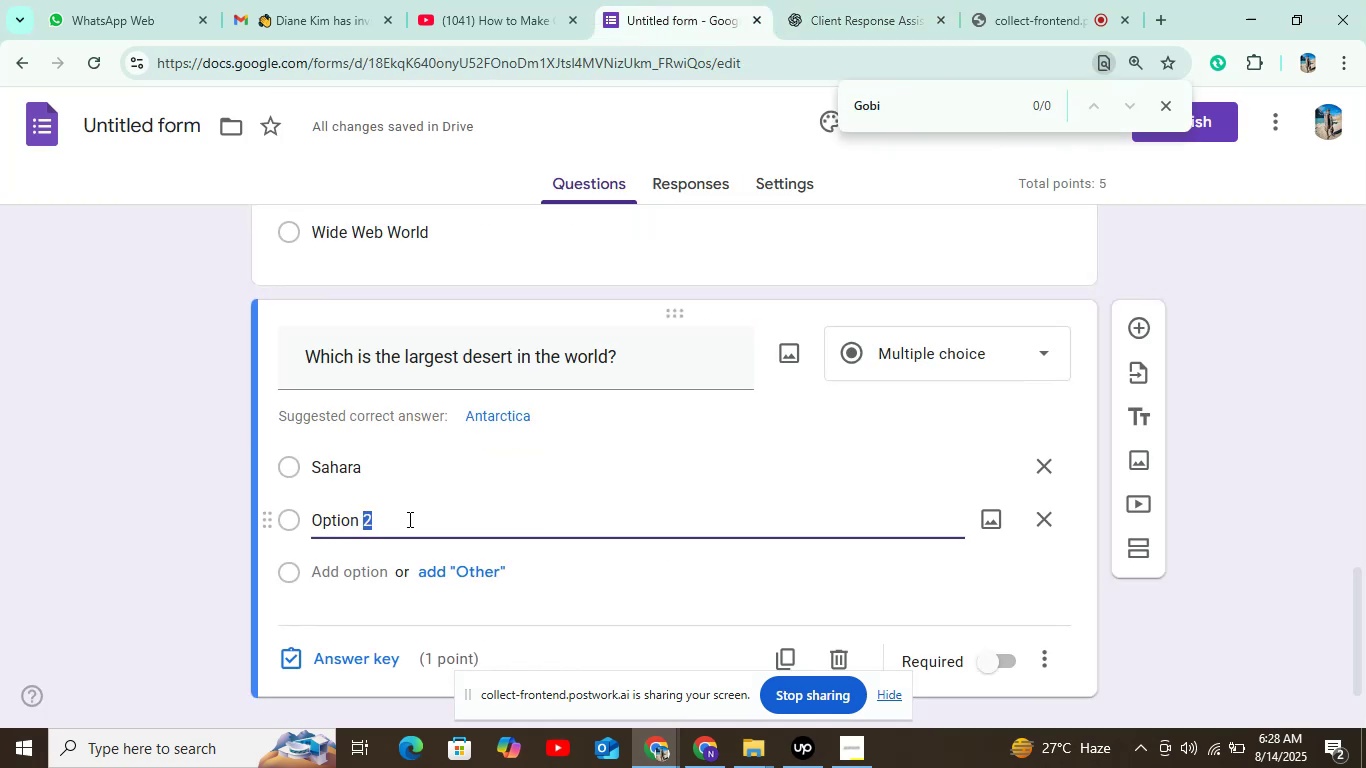 
left_click_drag(start_coordinate=[409, 519], to_coordinate=[287, 525])
 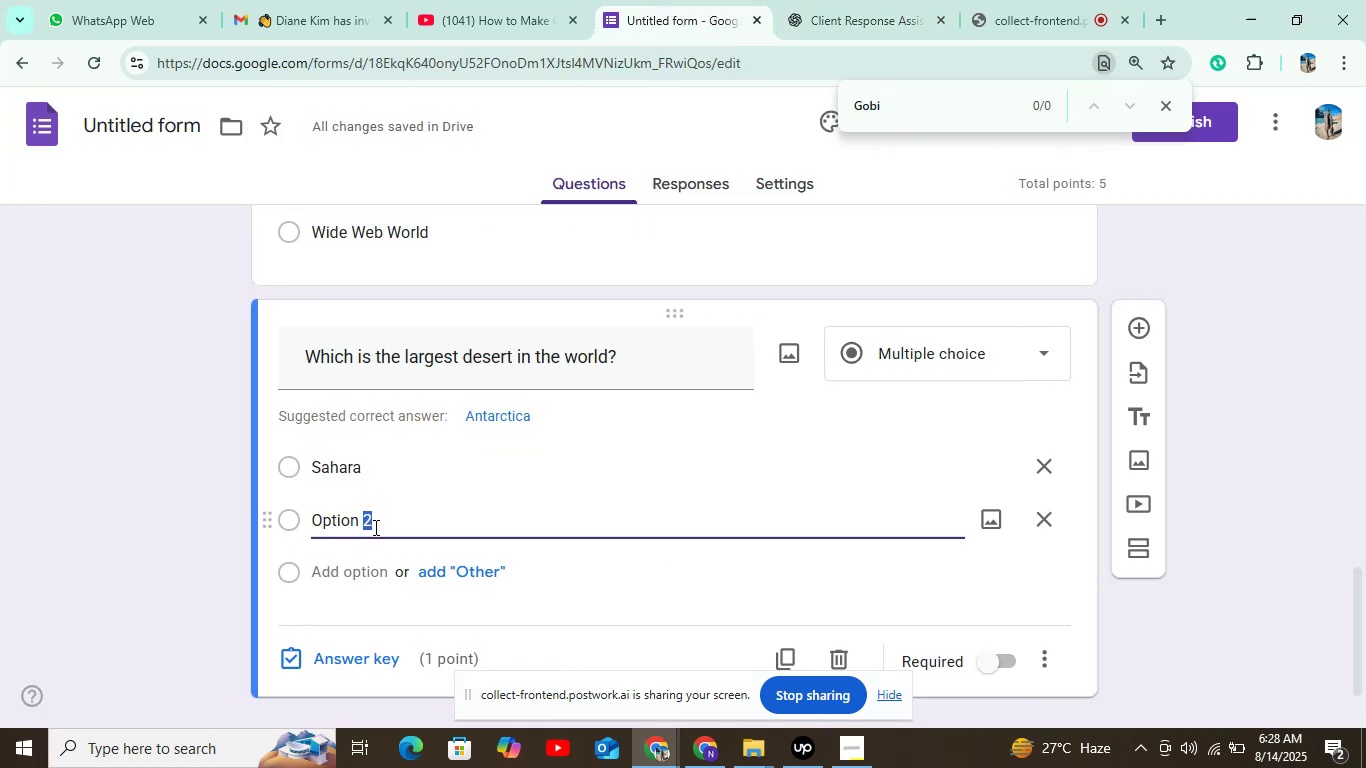 
left_click([374, 527])
 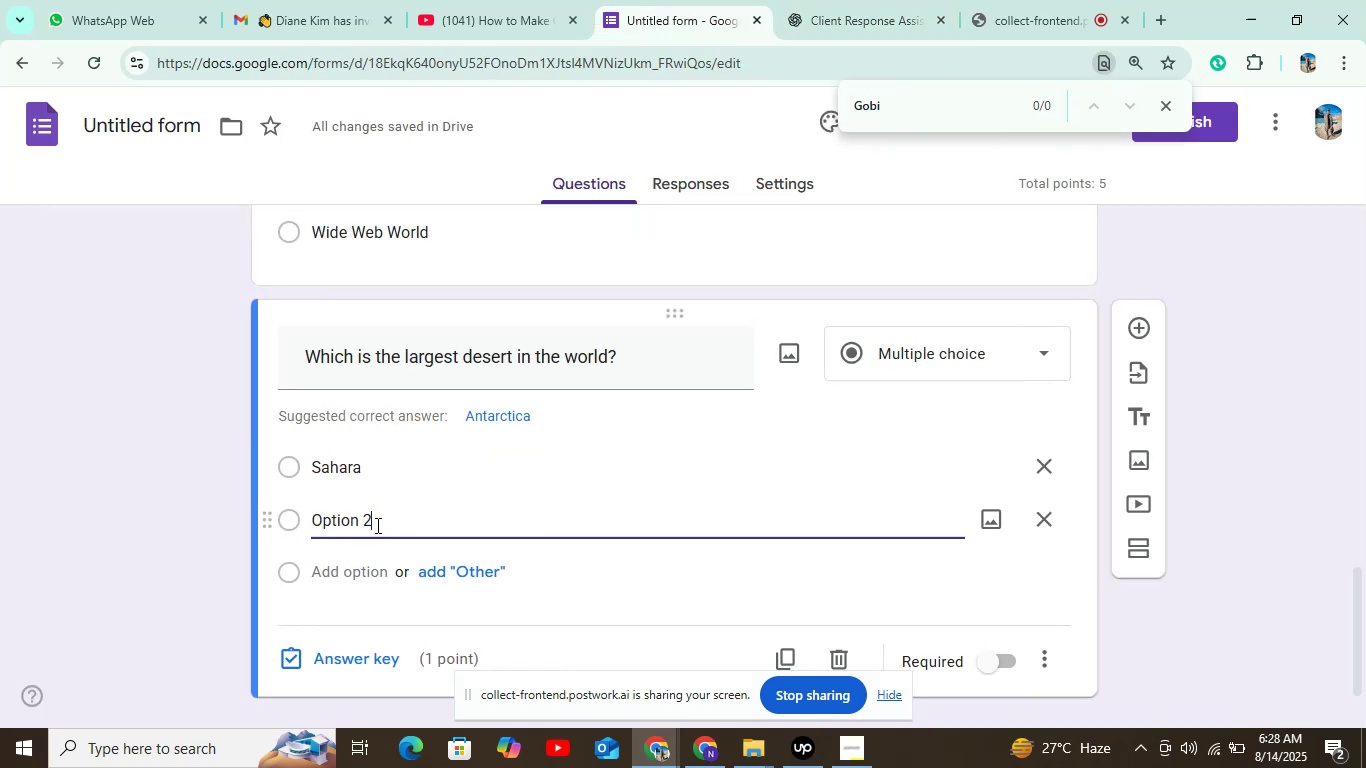 
left_click_drag(start_coordinate=[376, 525], to_coordinate=[315, 522])
 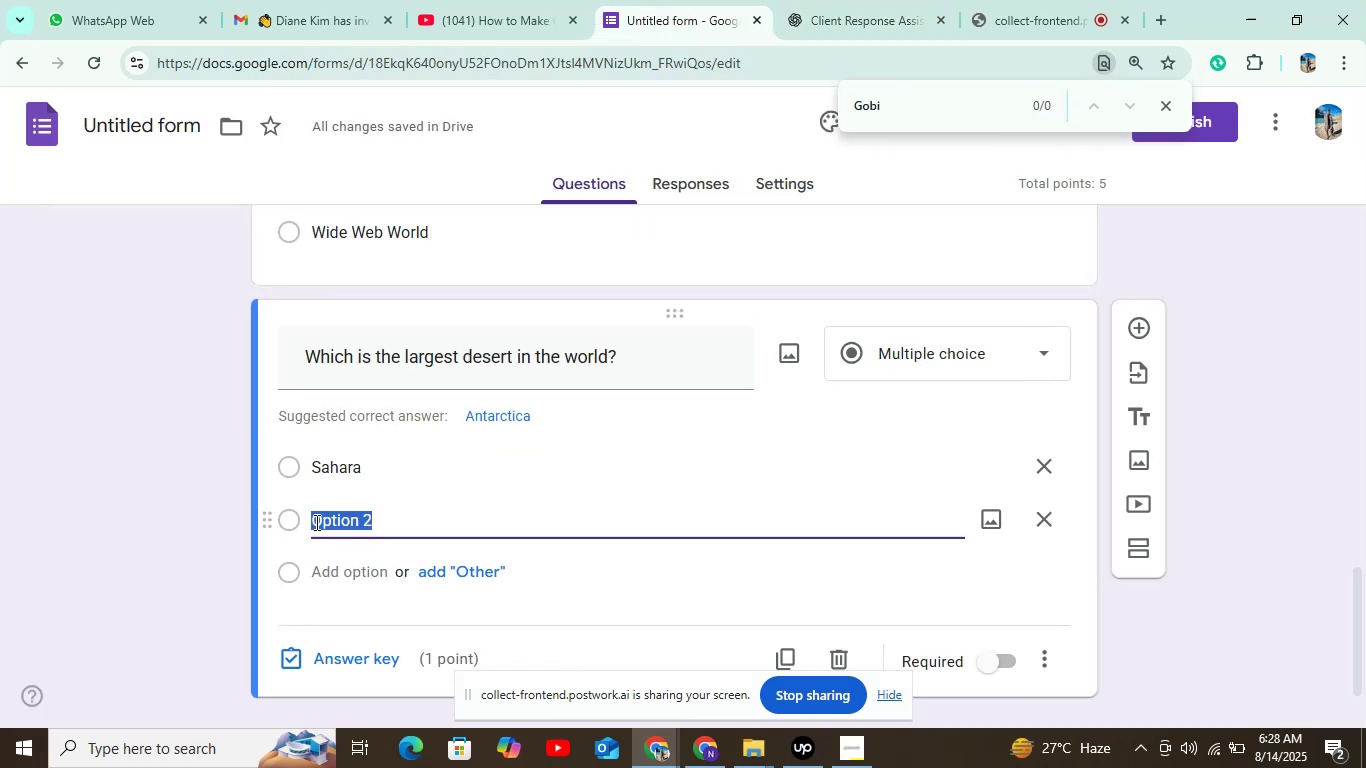 
key(Control+V)
 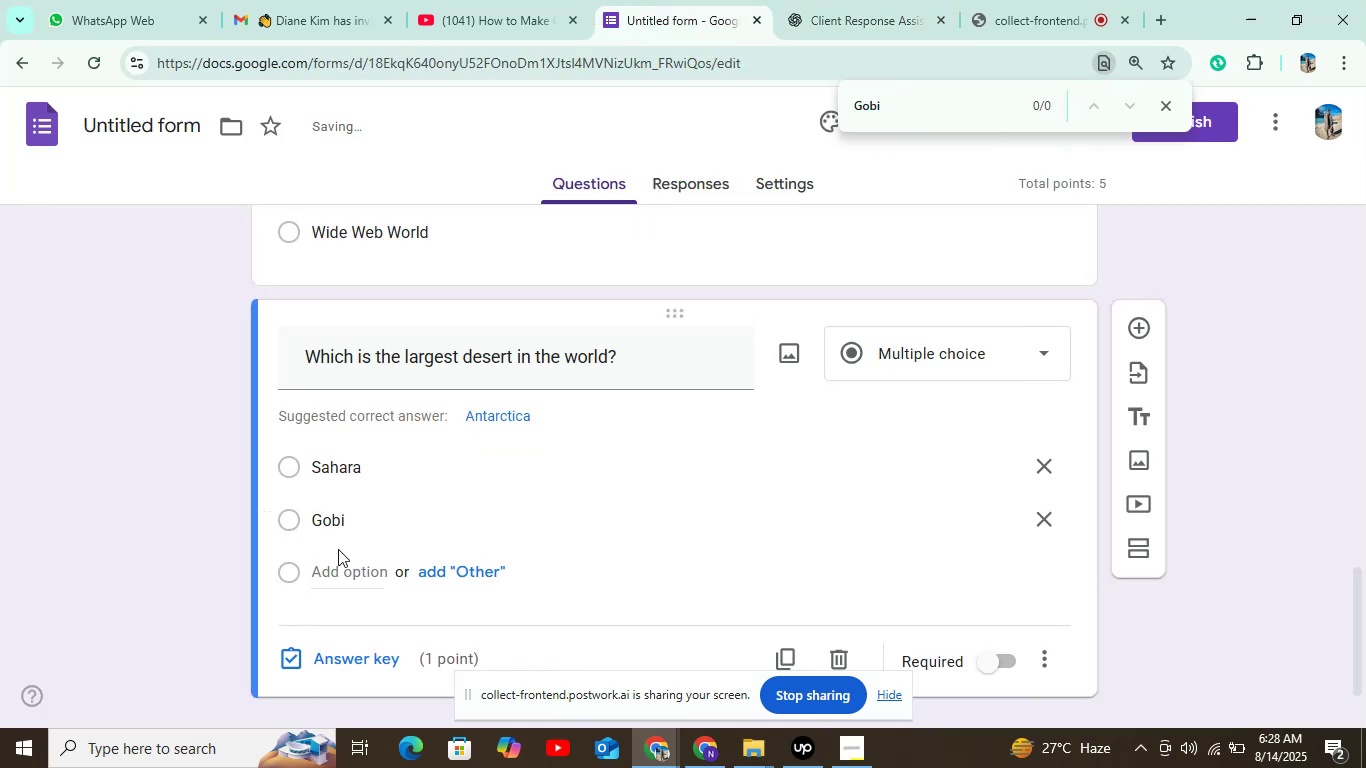 
double_click([342, 583])
 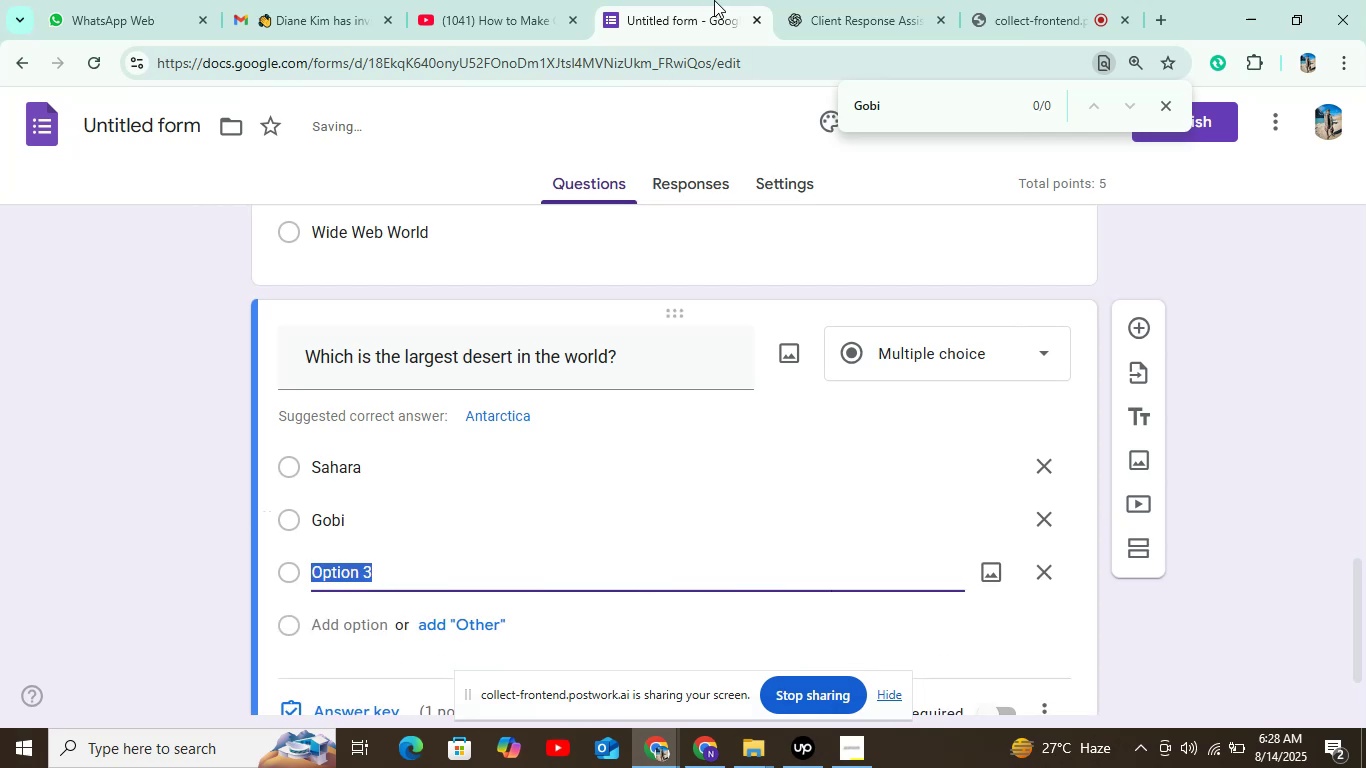 
left_click([810, 0])
 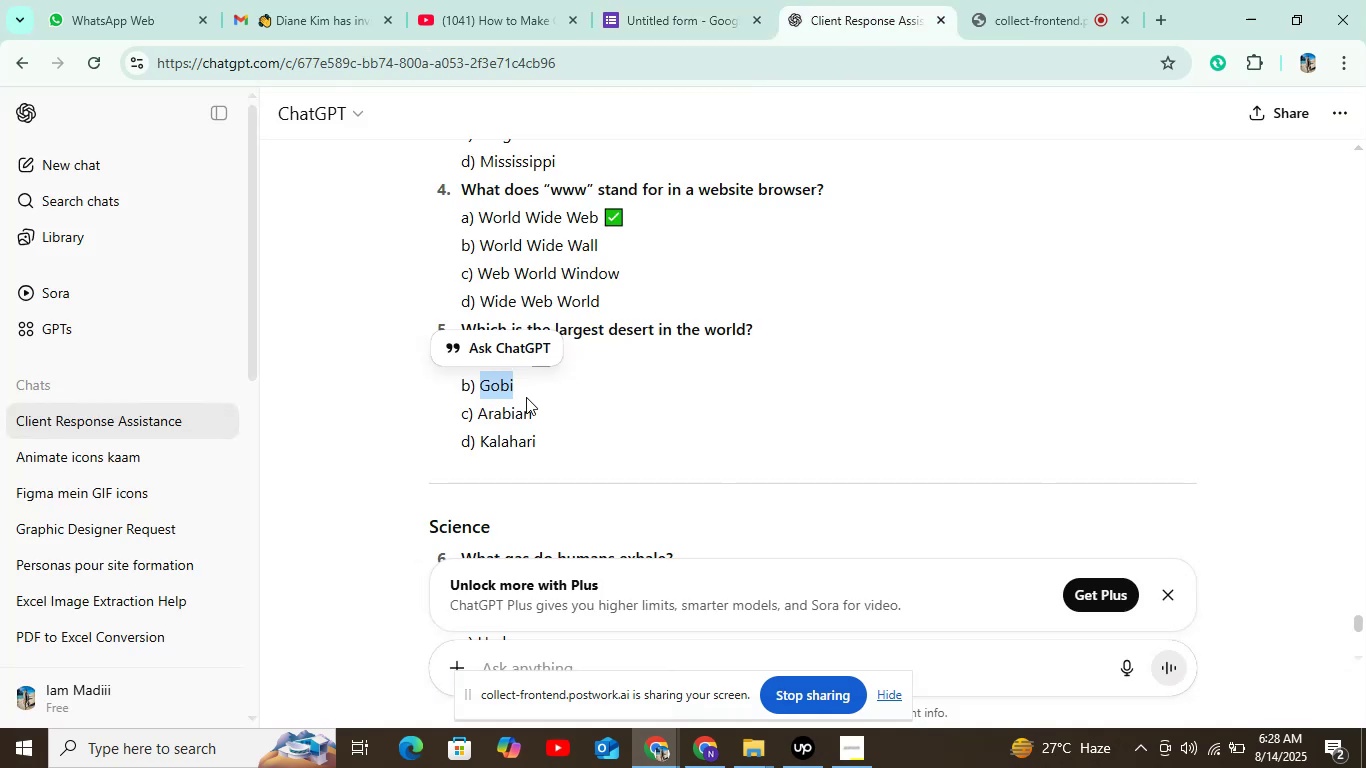 
double_click([521, 414])
 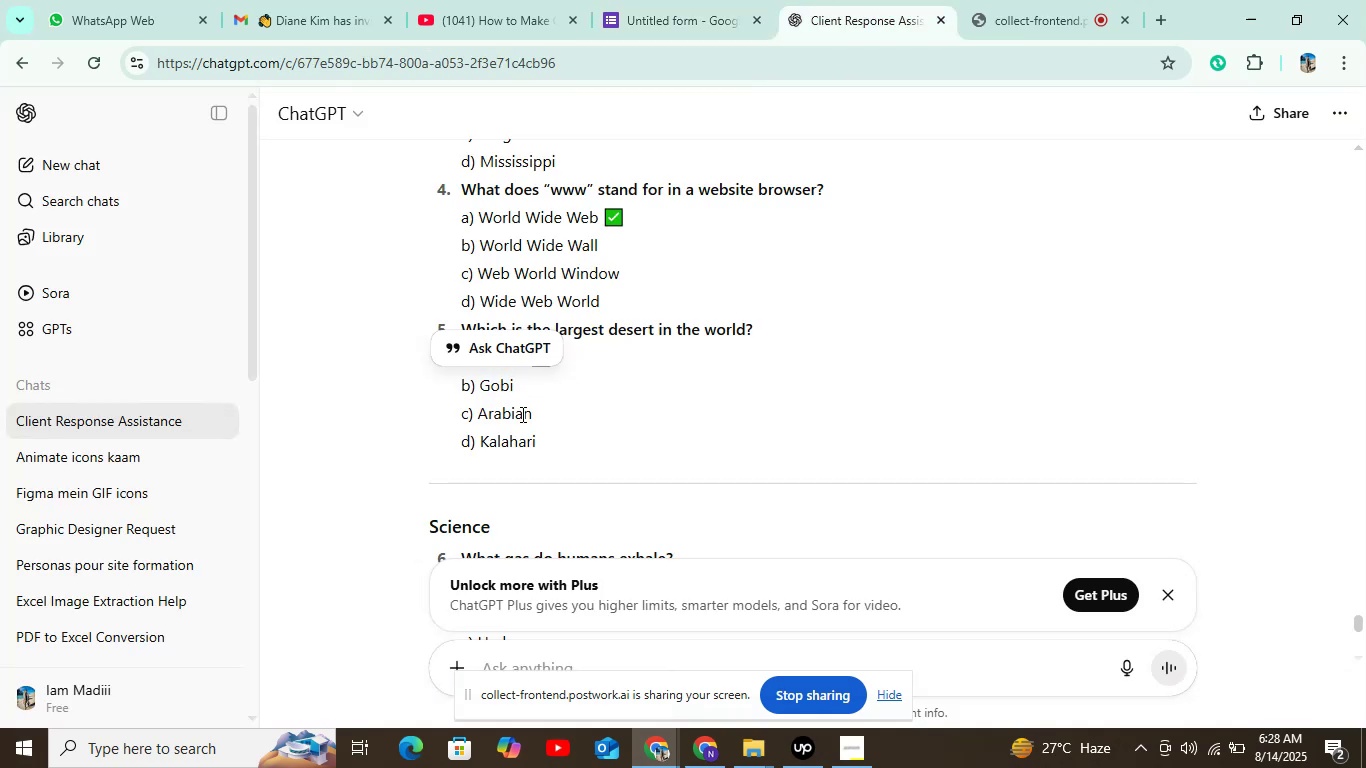 
key(Control+C)
 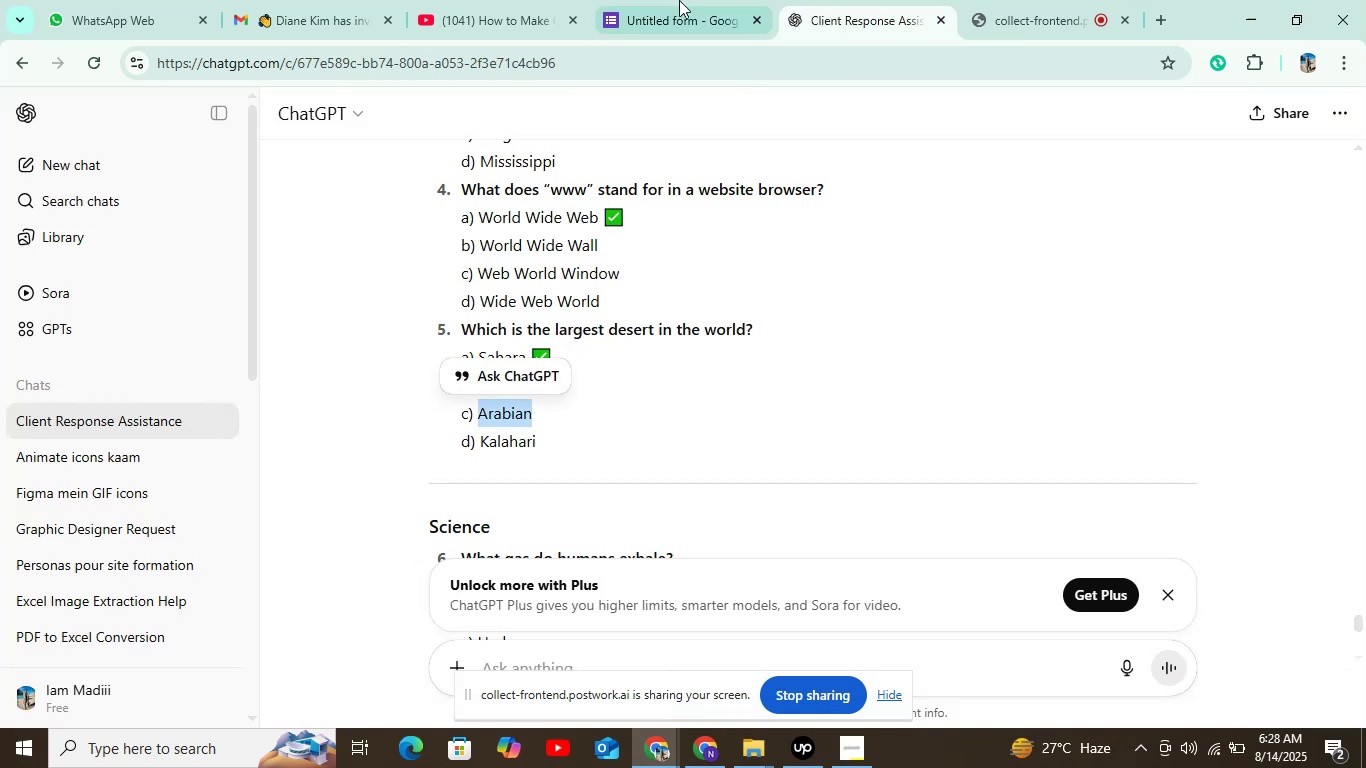 
left_click([679, 0])
 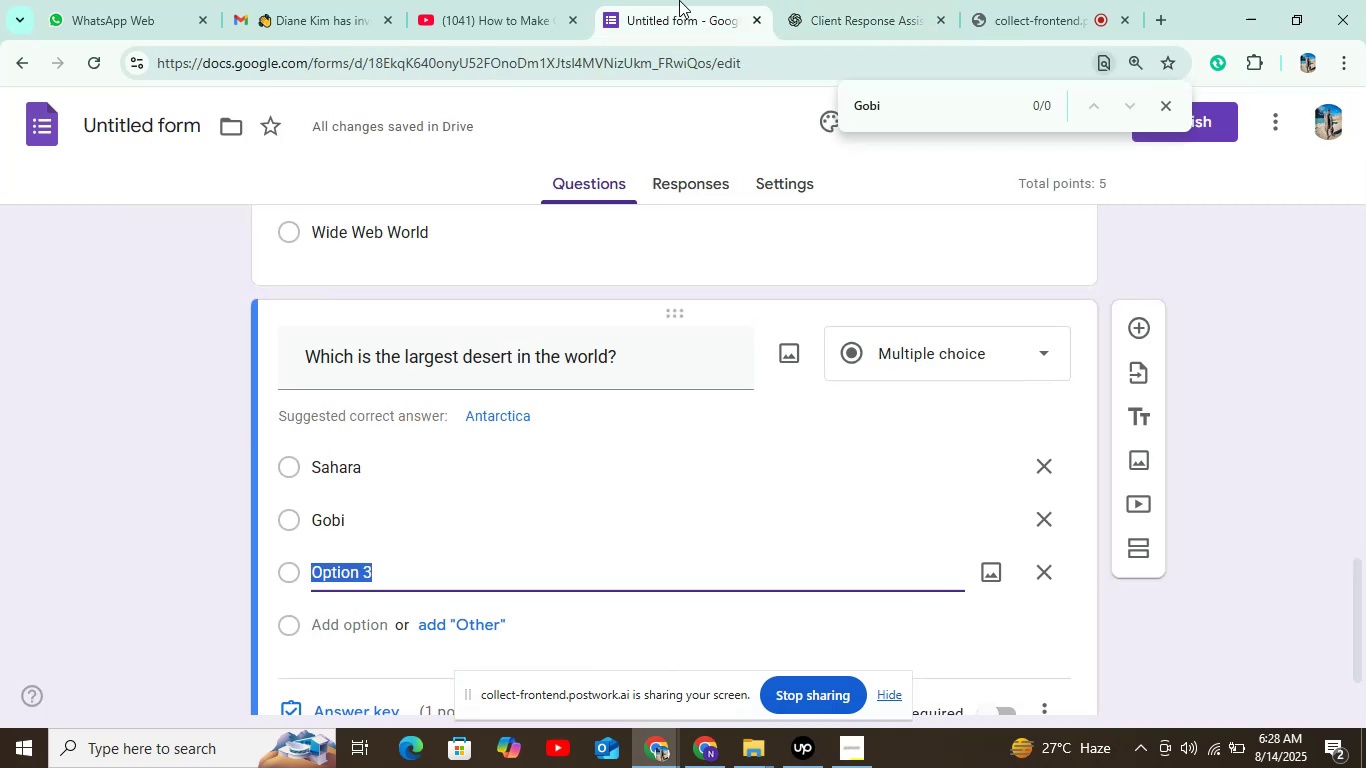 
key(Control+V)
 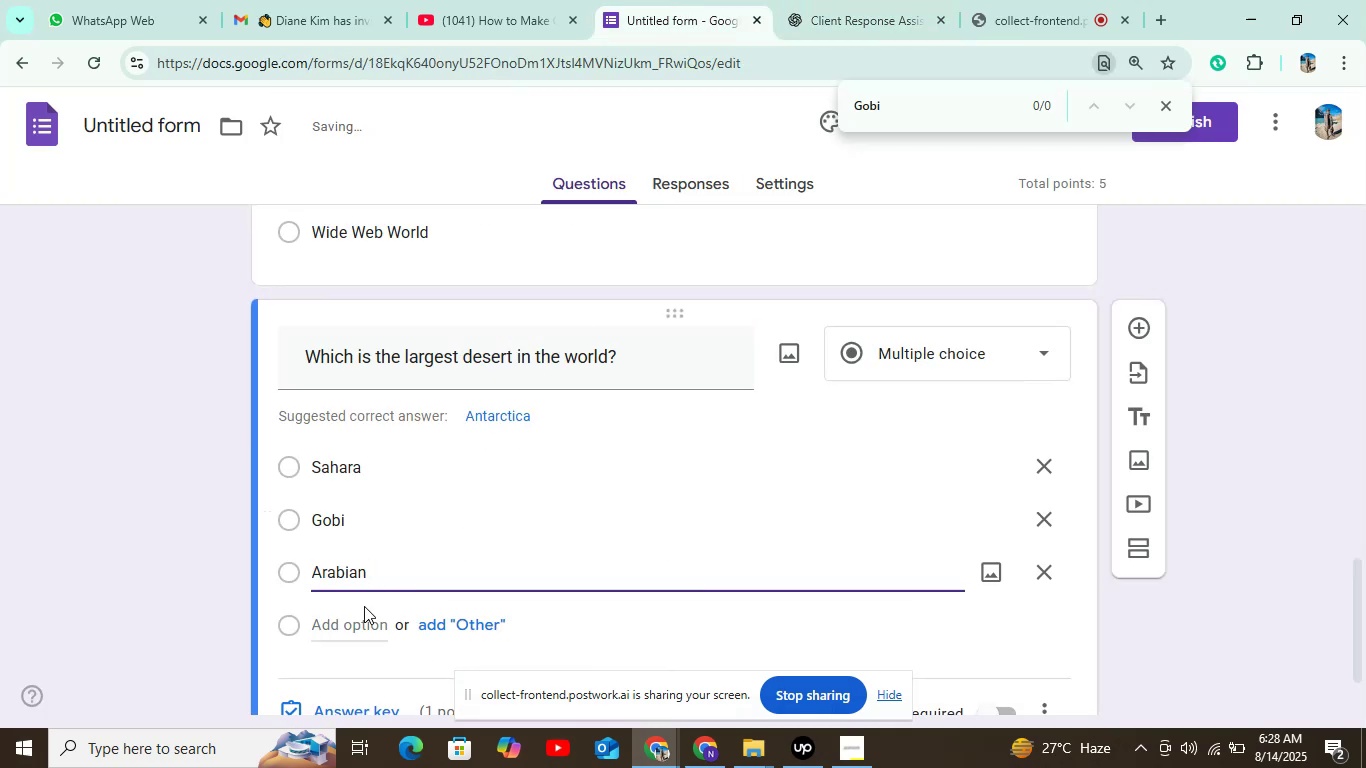 
left_click([364, 611])
 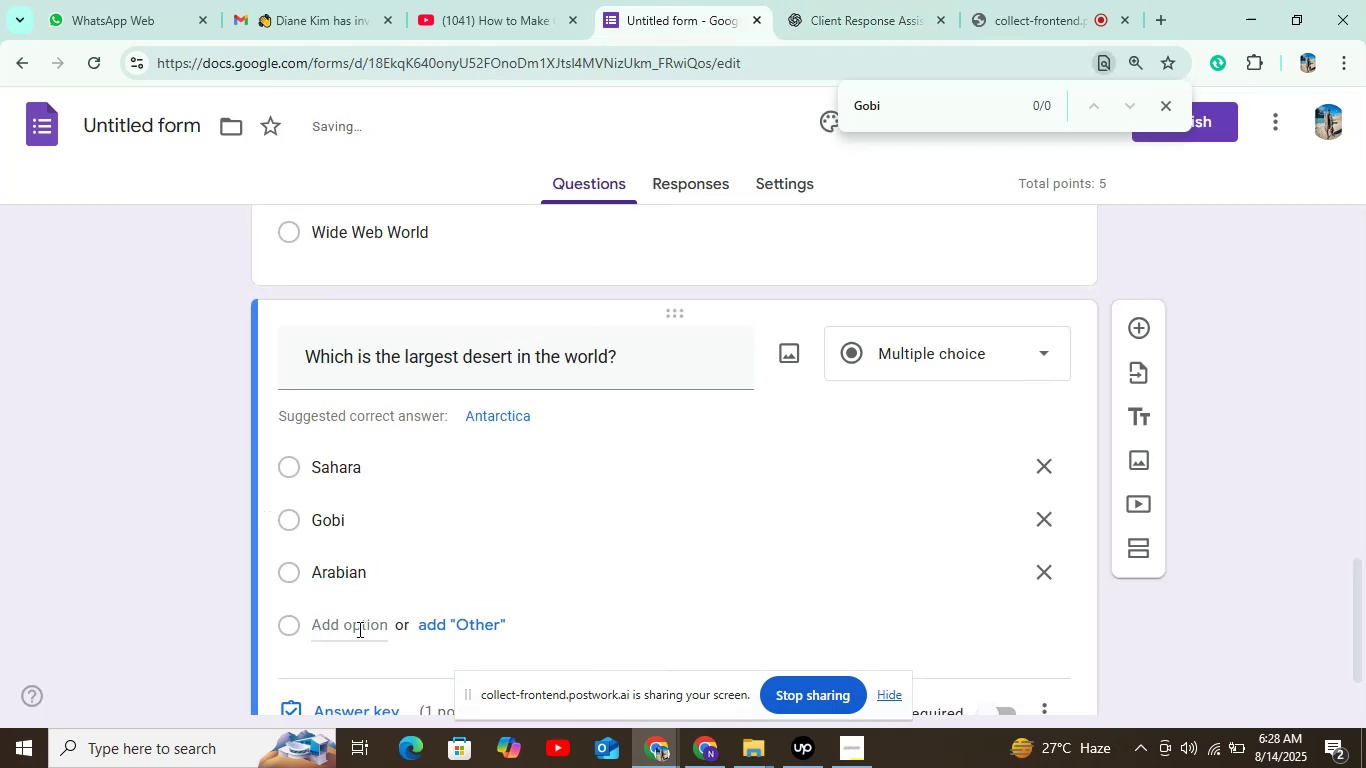 
left_click([358, 629])
 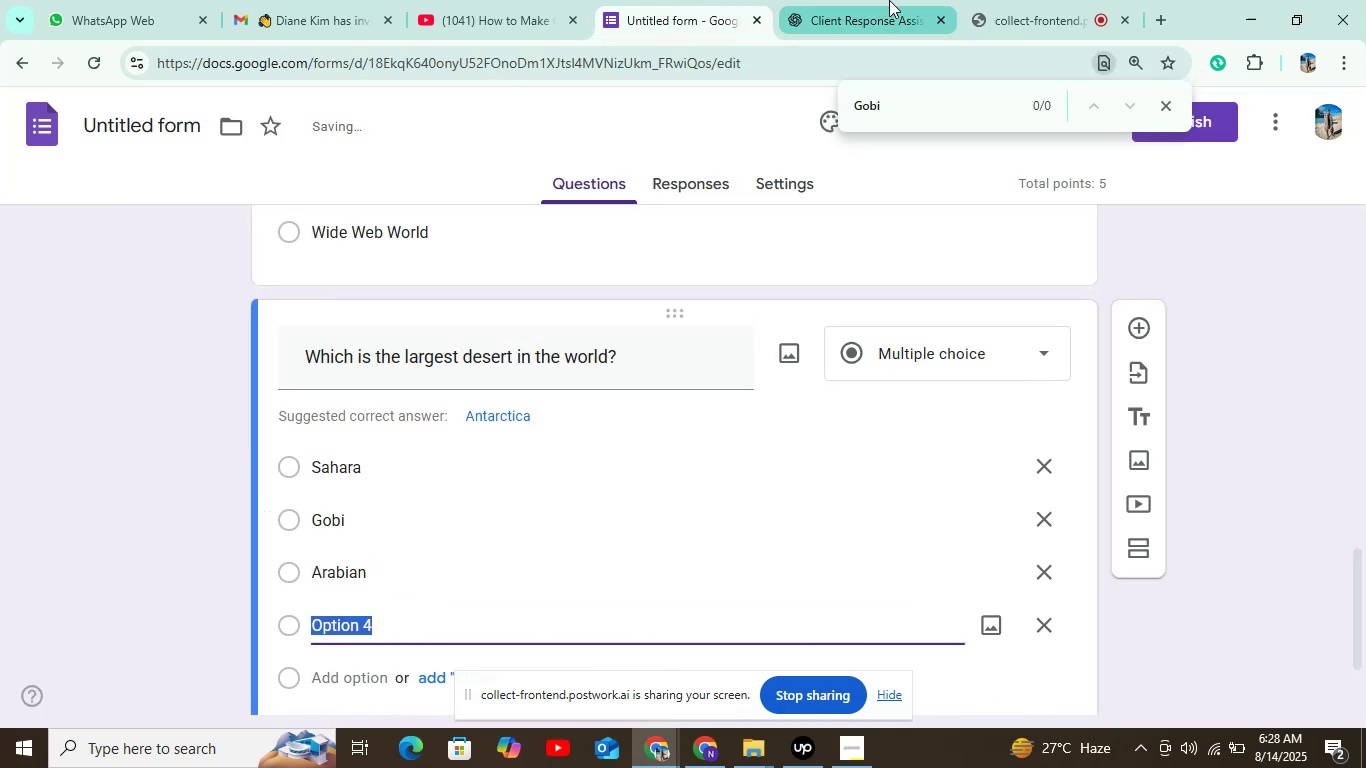 
left_click([896, 0])
 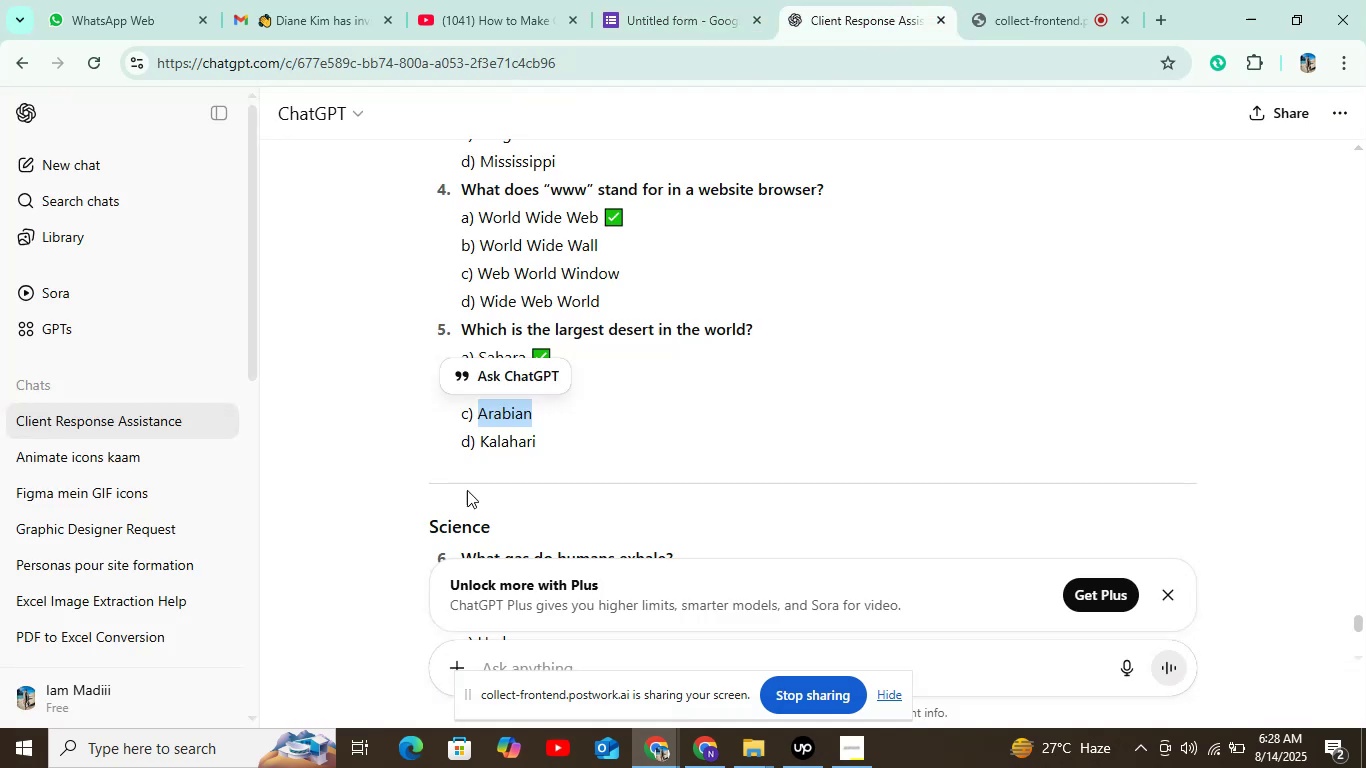 
double_click([490, 438])
 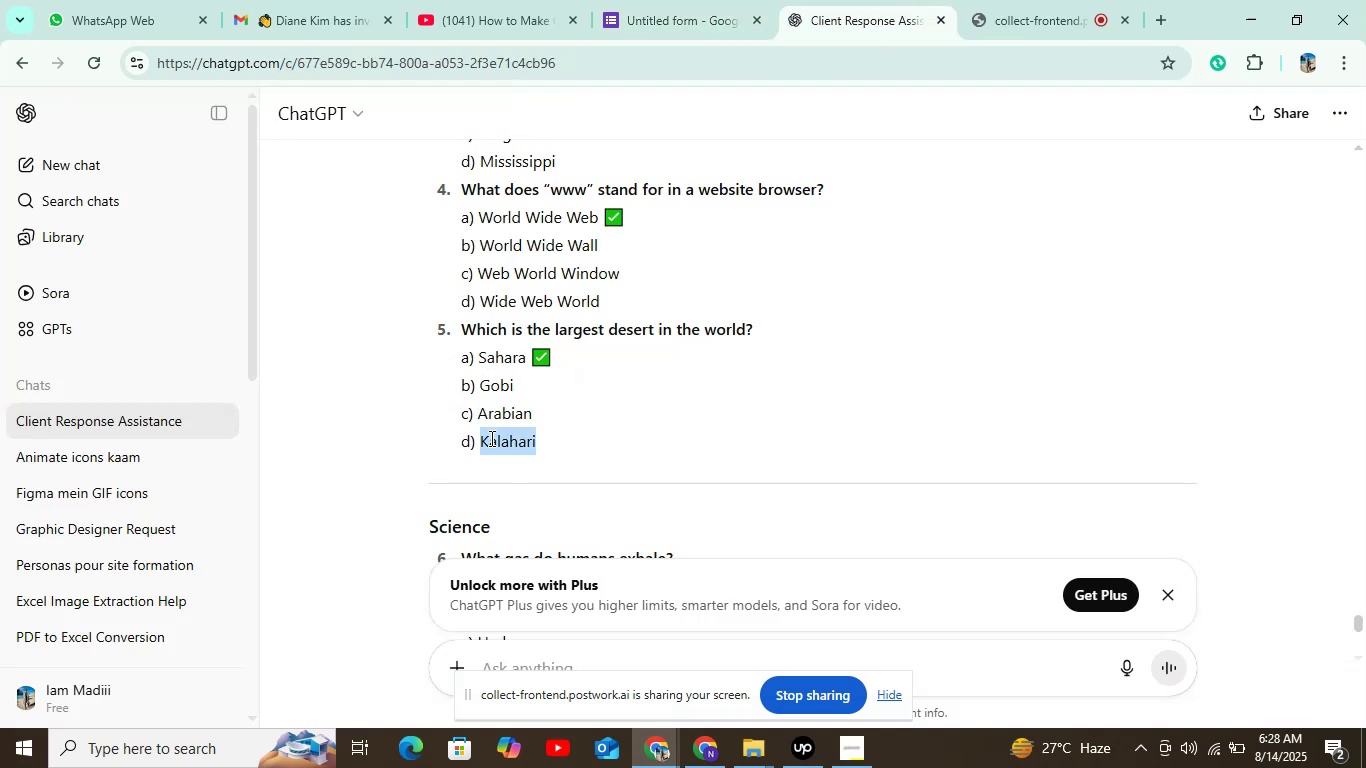 
key(Control+C)
 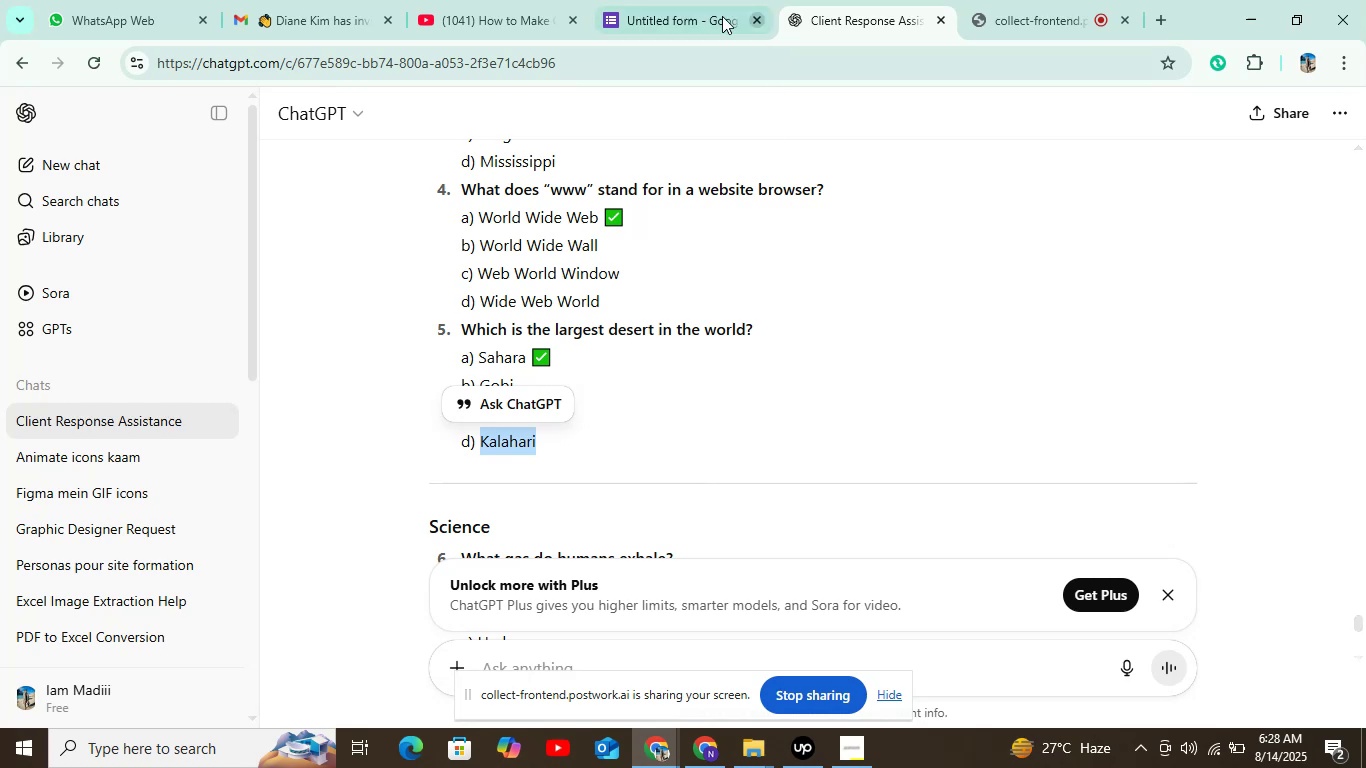 
left_click([694, 7])
 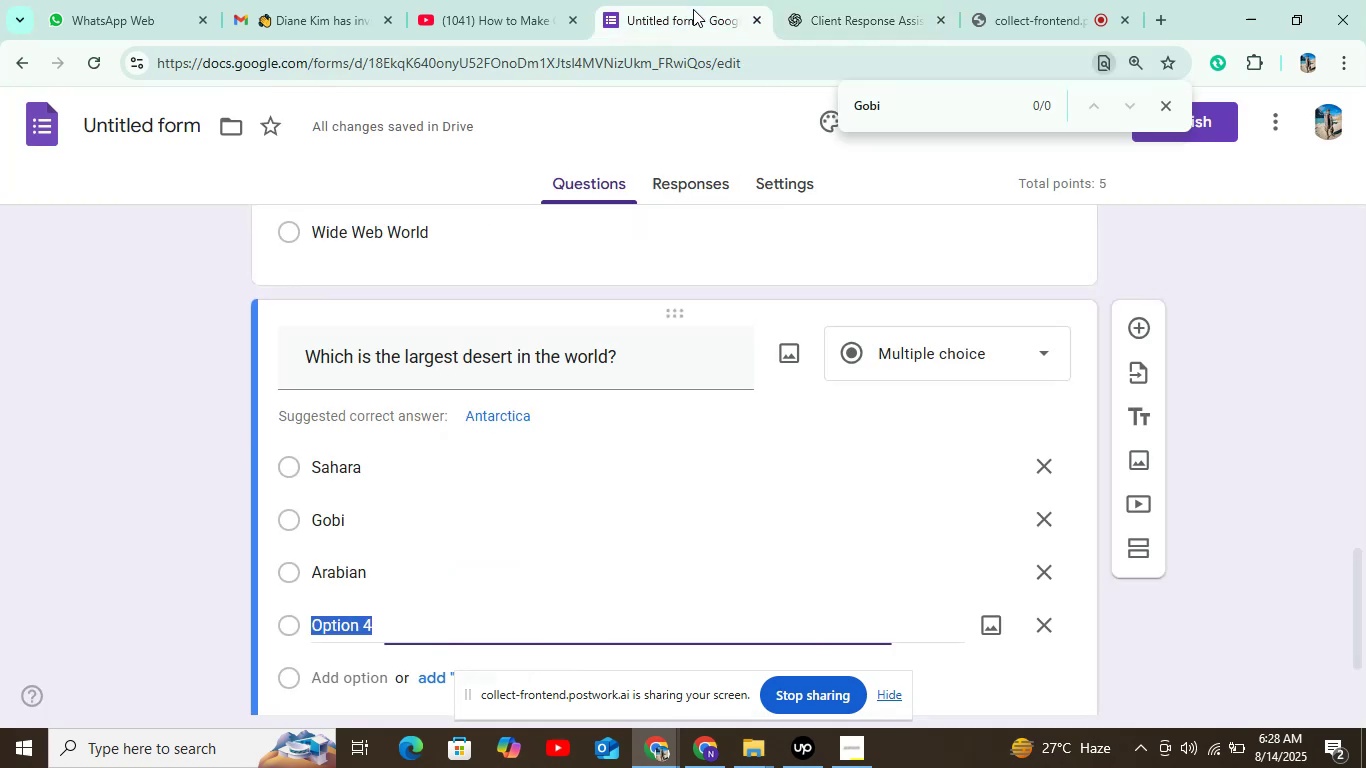 
key(Control+V)
 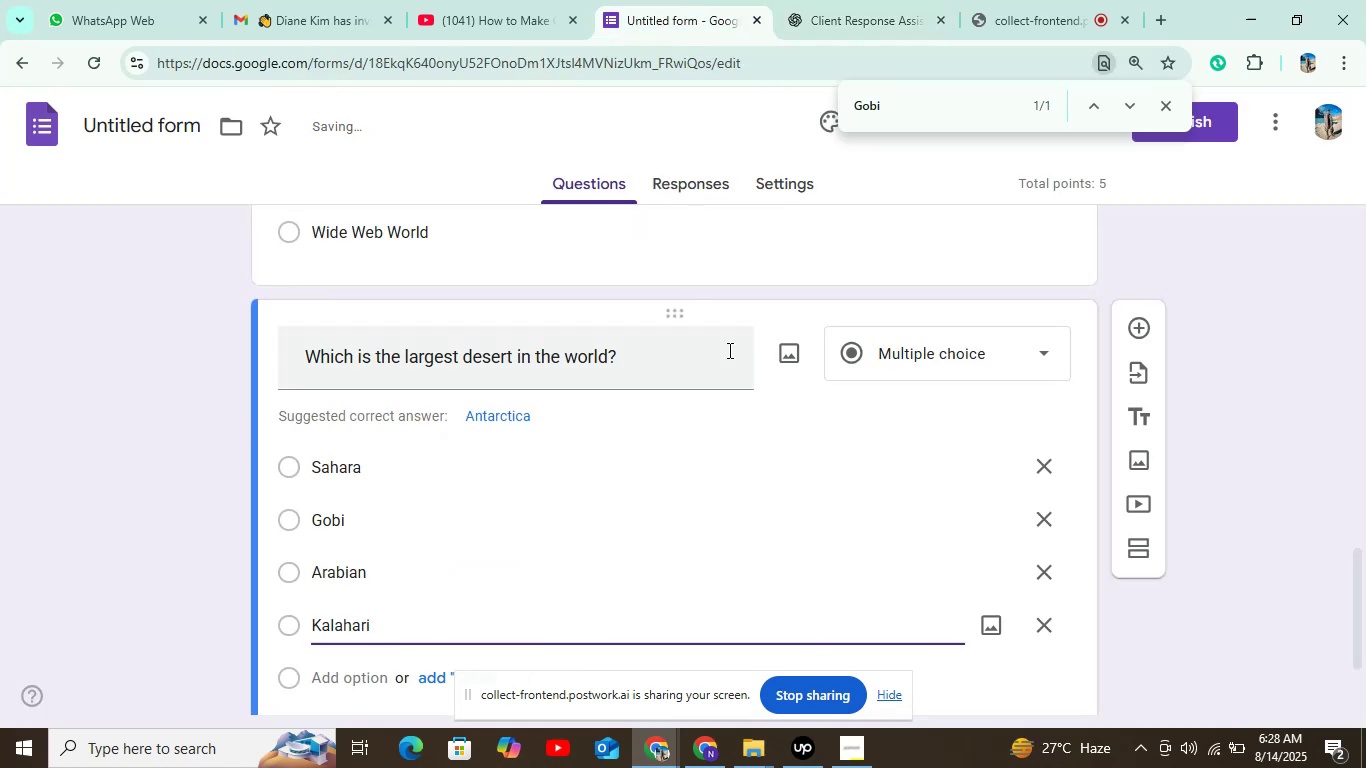 
scroll: coordinate [542, 408], scroll_direction: down, amount: 5.0
 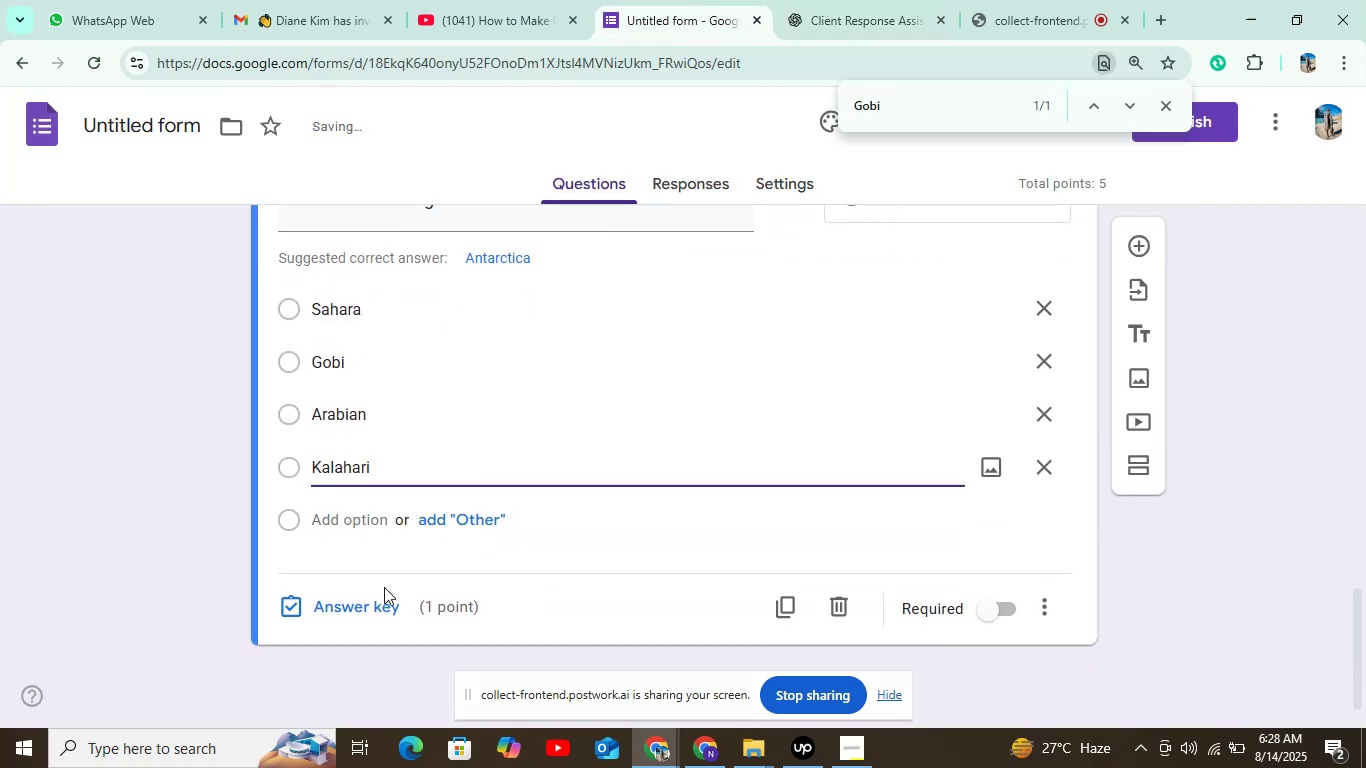 
left_click([376, 597])
 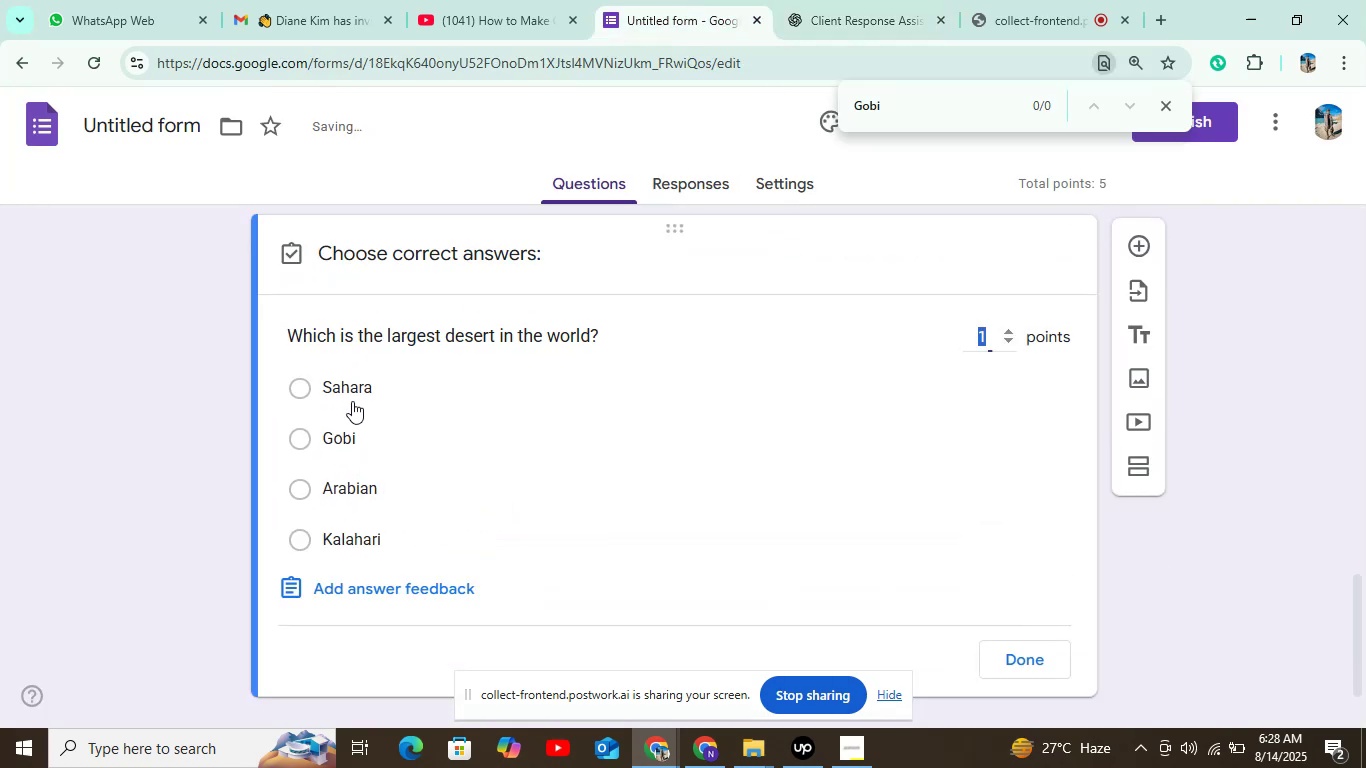 
left_click([355, 371])
 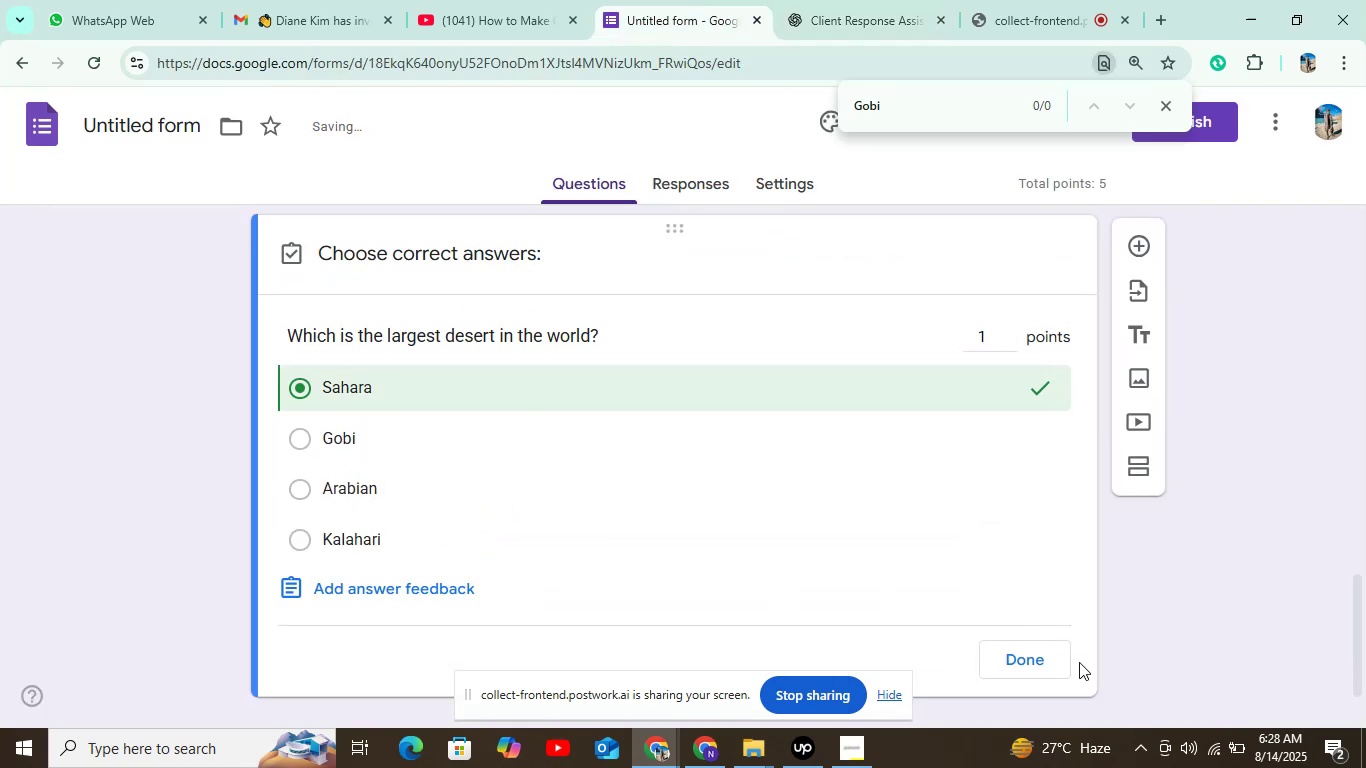 
left_click([1005, 671])
 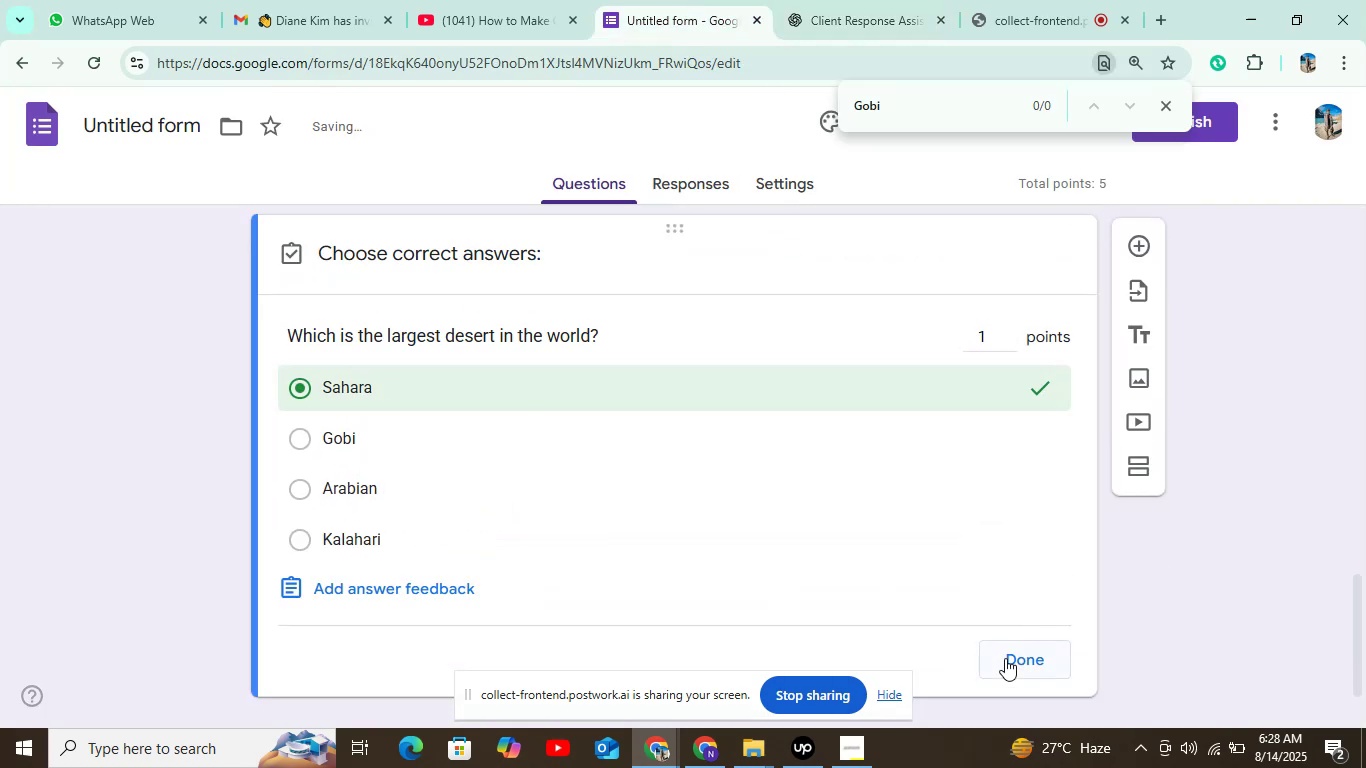 
left_click([1009, 649])
 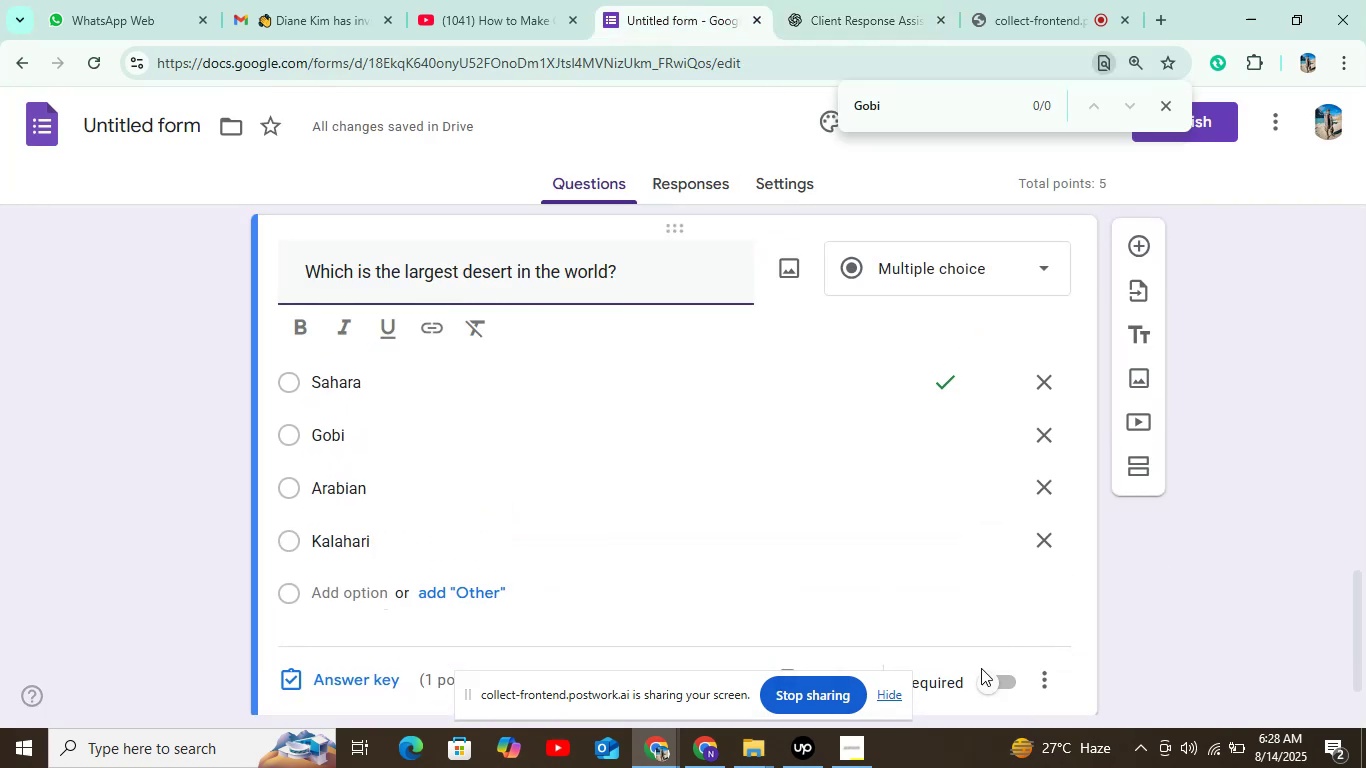 
scroll: coordinate [958, 435], scroll_direction: down, amount: 5.0
 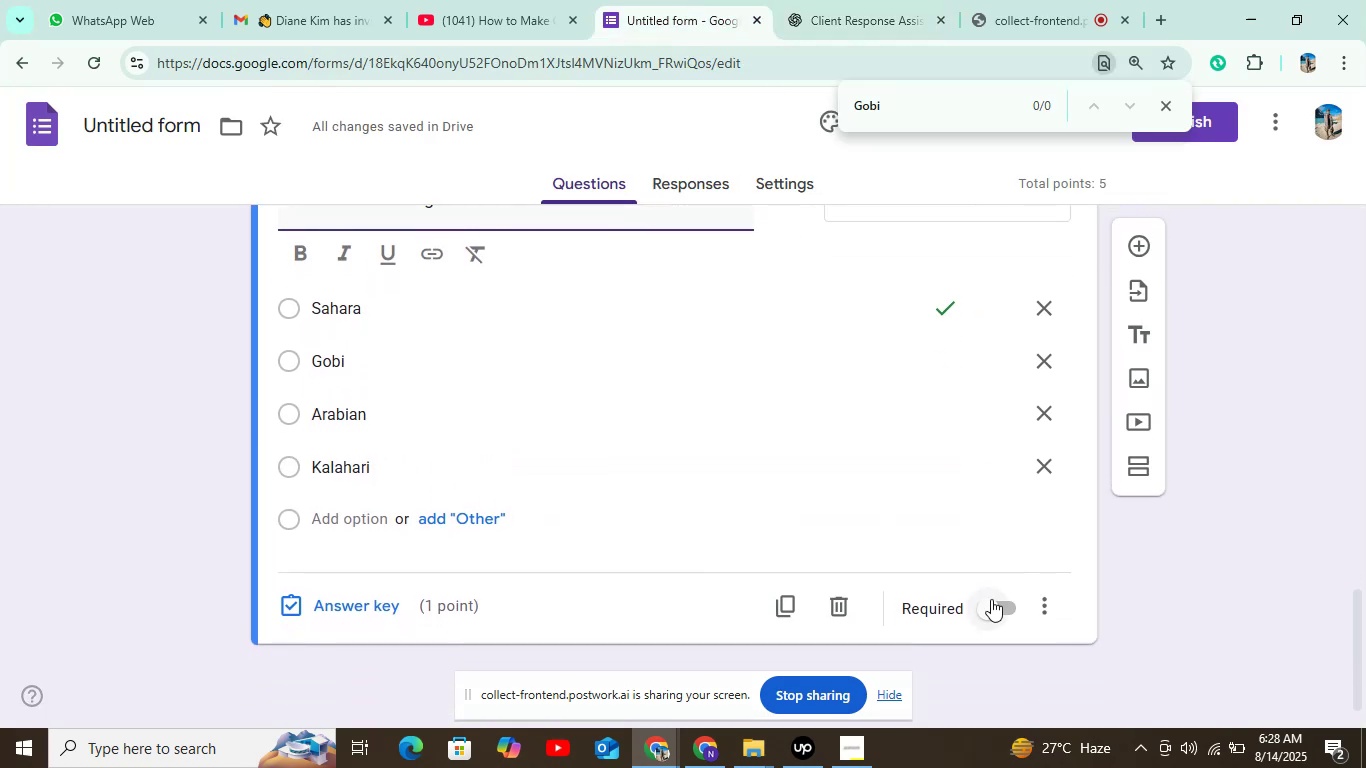 
left_click([993, 605])
 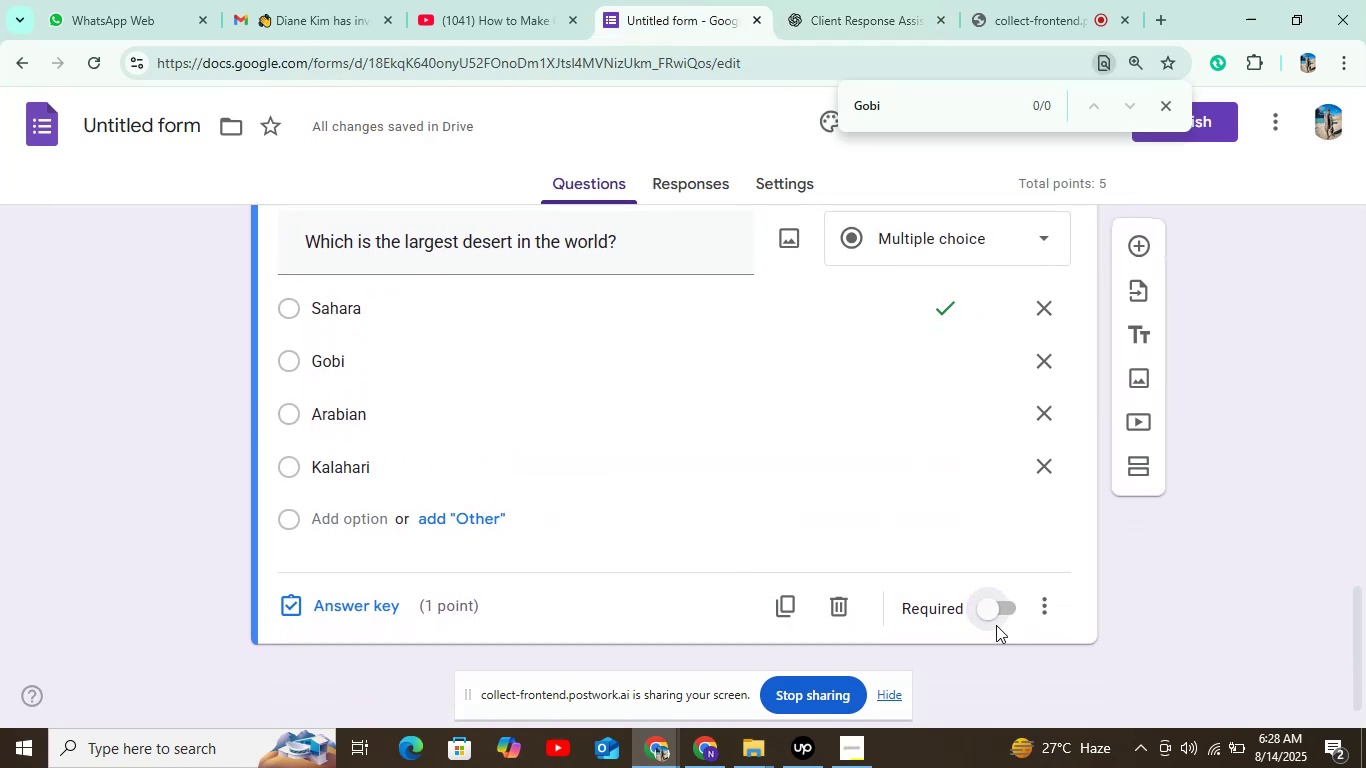 
left_click([992, 604])
 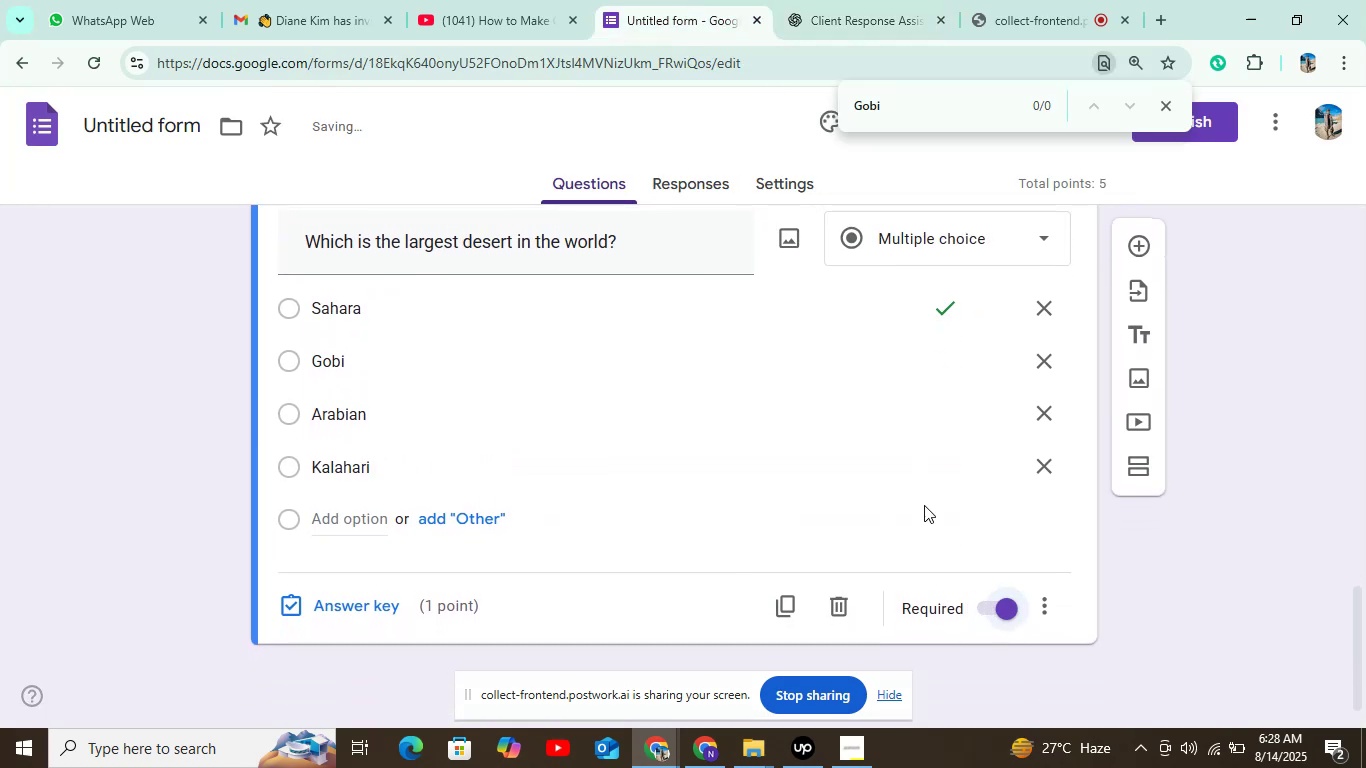 
scroll: coordinate [903, 470], scroll_direction: up, amount: 2.0
 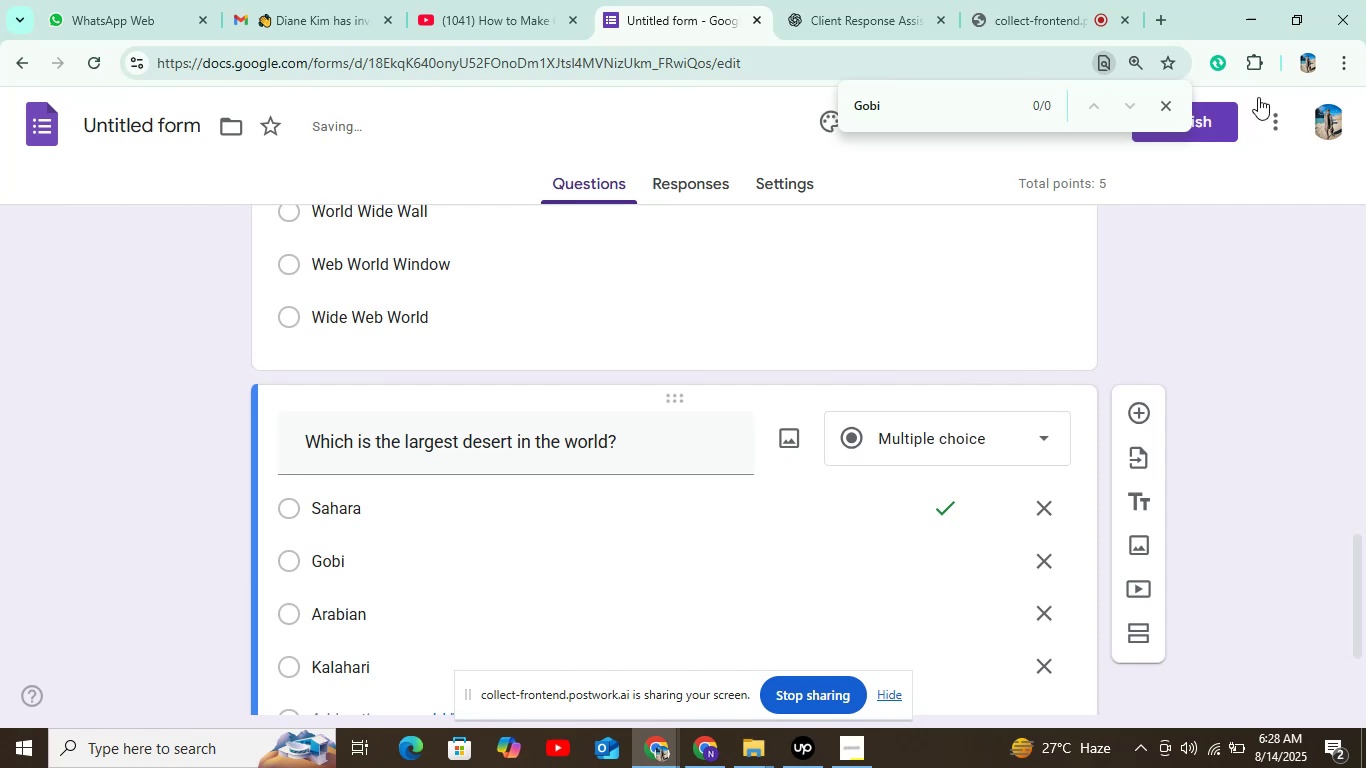 
left_click([1234, 121])
 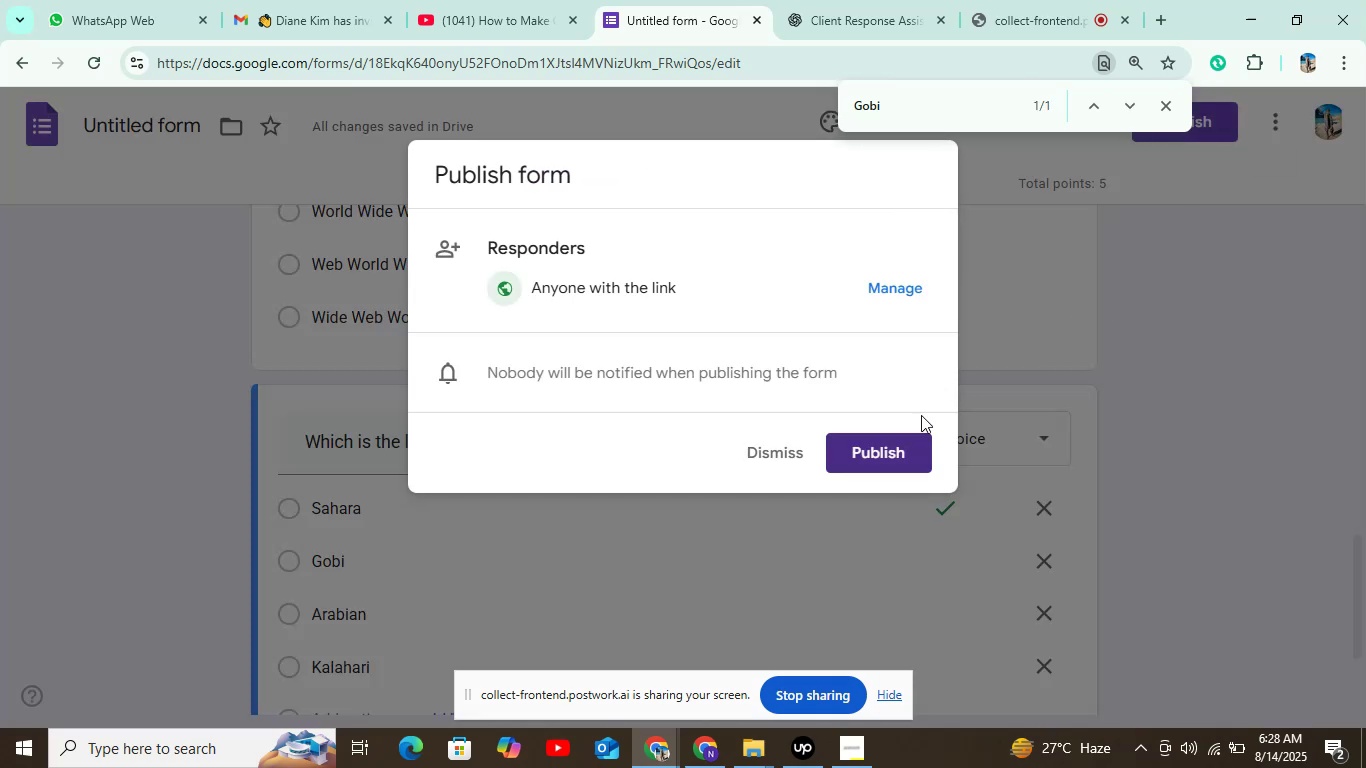 
left_click([899, 447])
 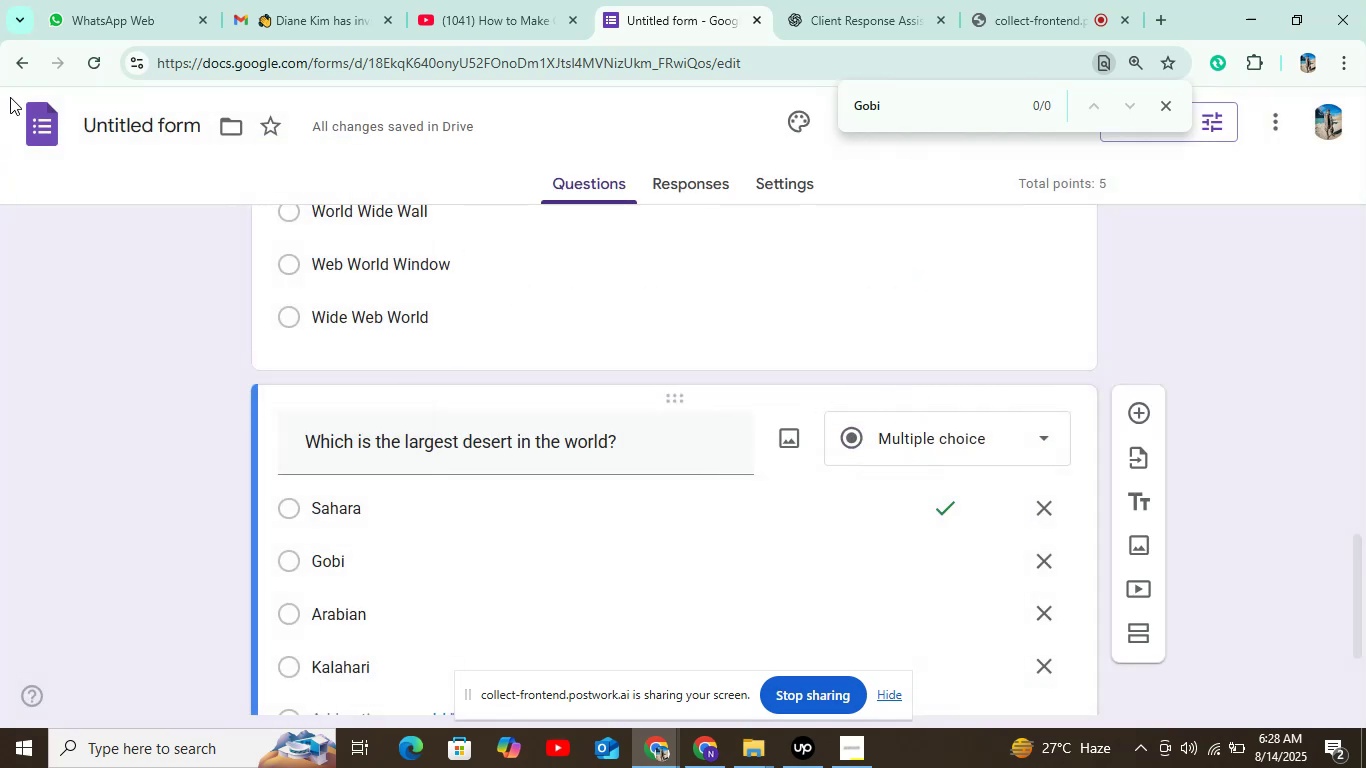 
left_click([26, 142])
 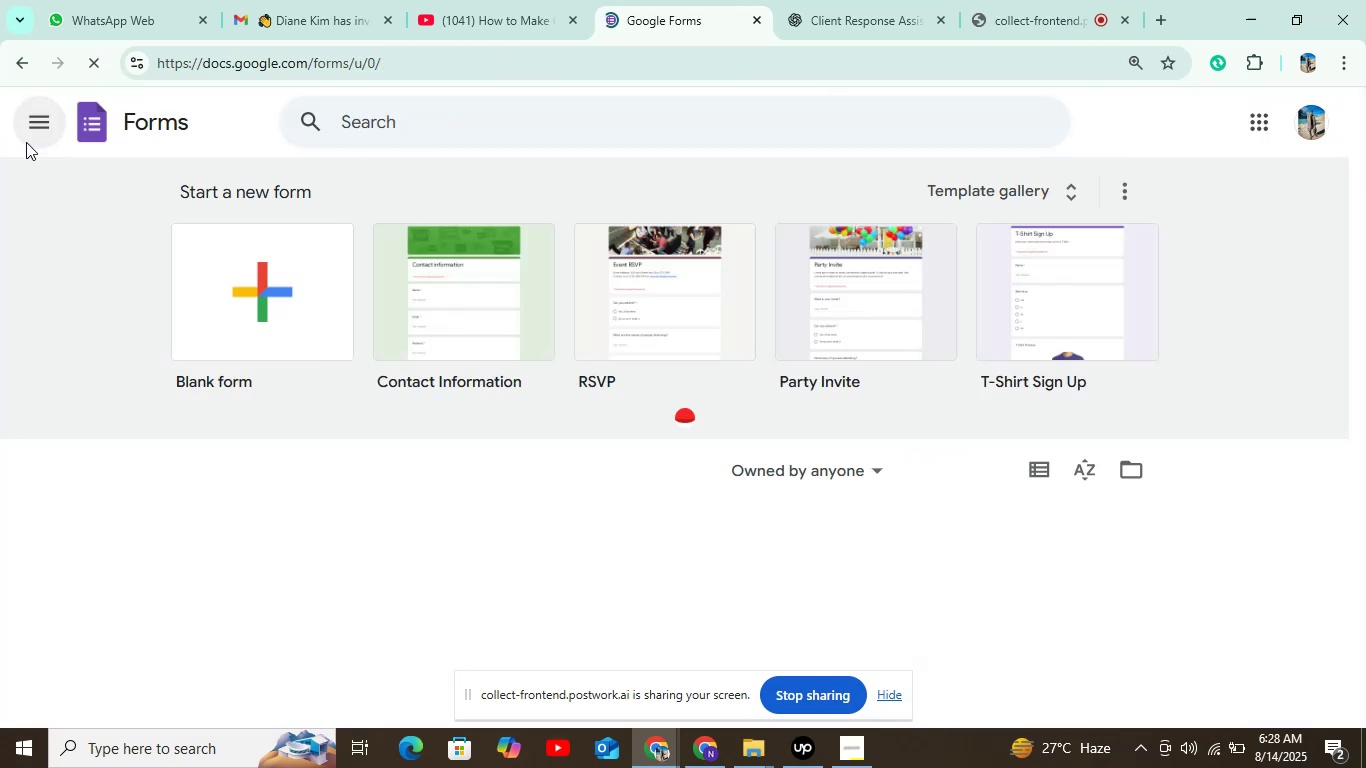 
left_click([247, 285])
 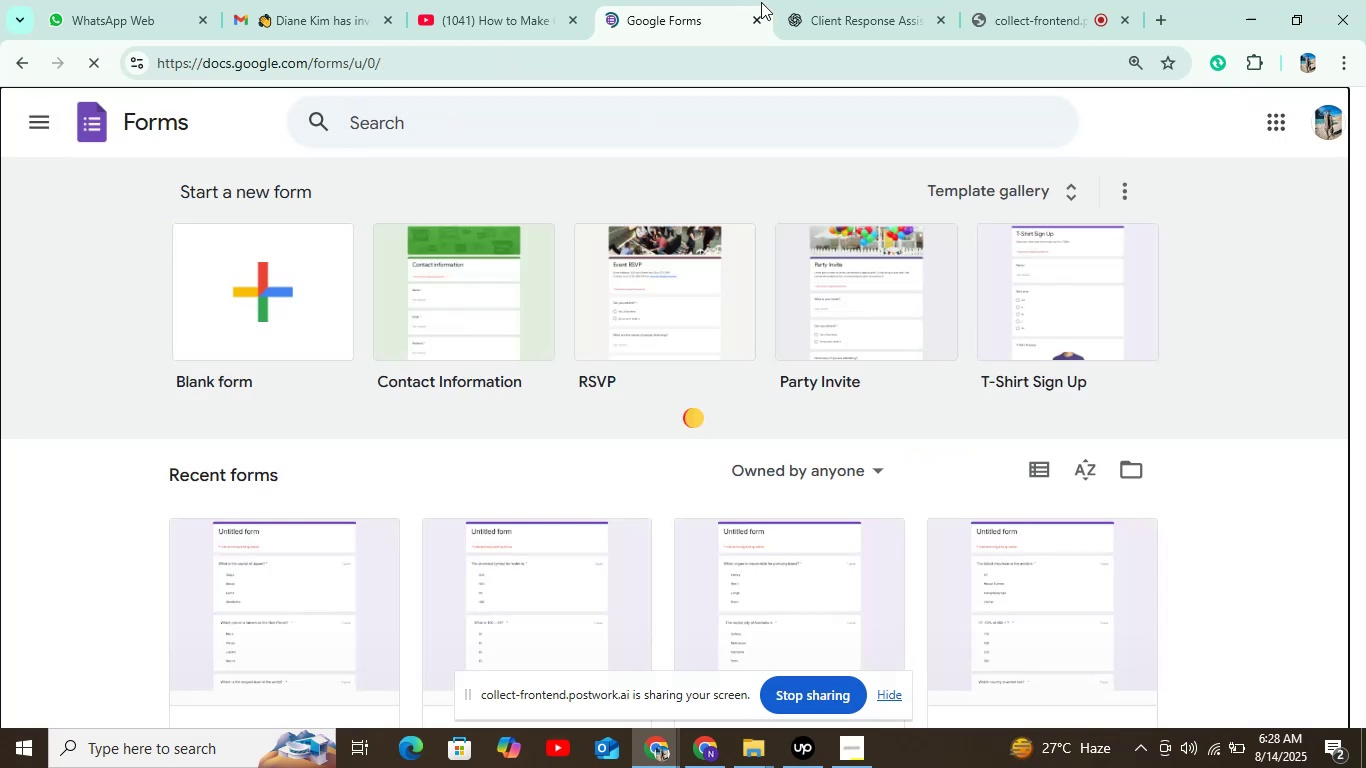 
left_click([815, 0])
 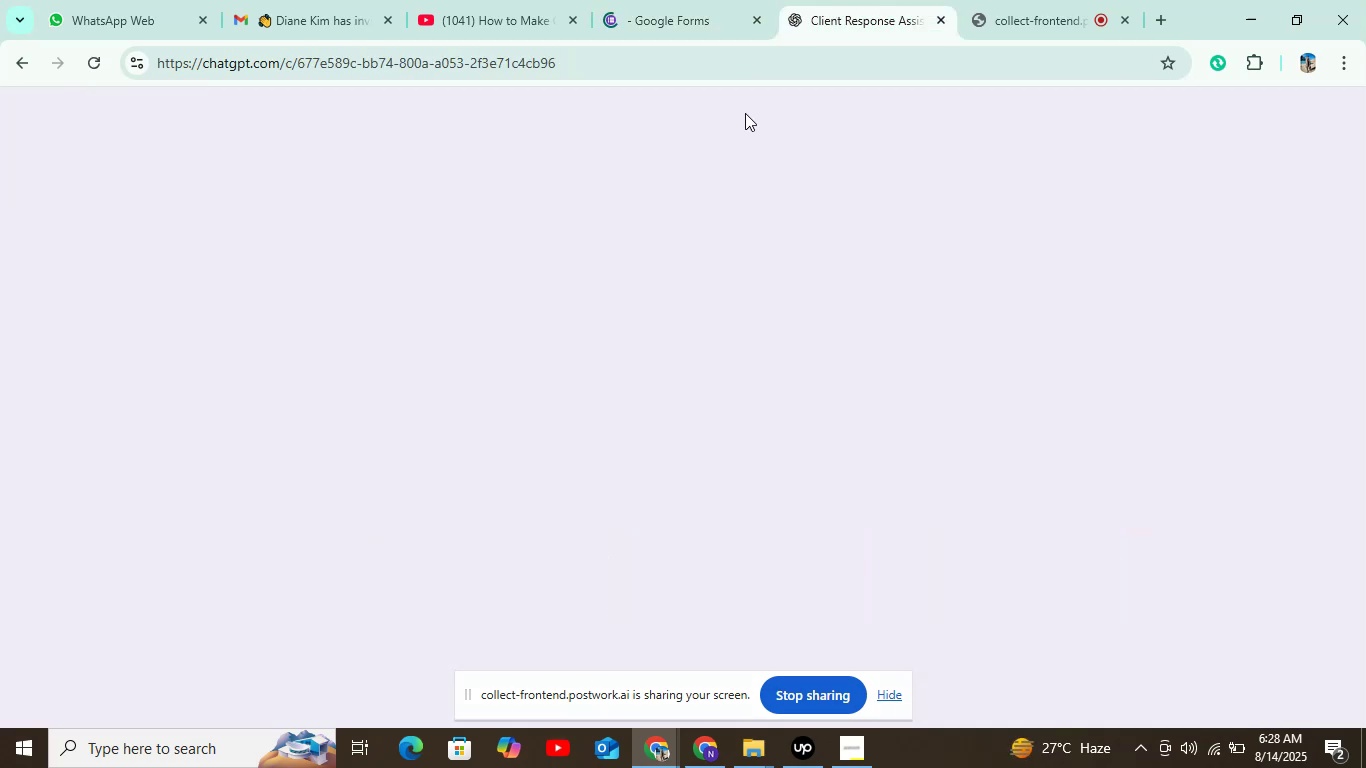 
mouse_move([650, 254])
 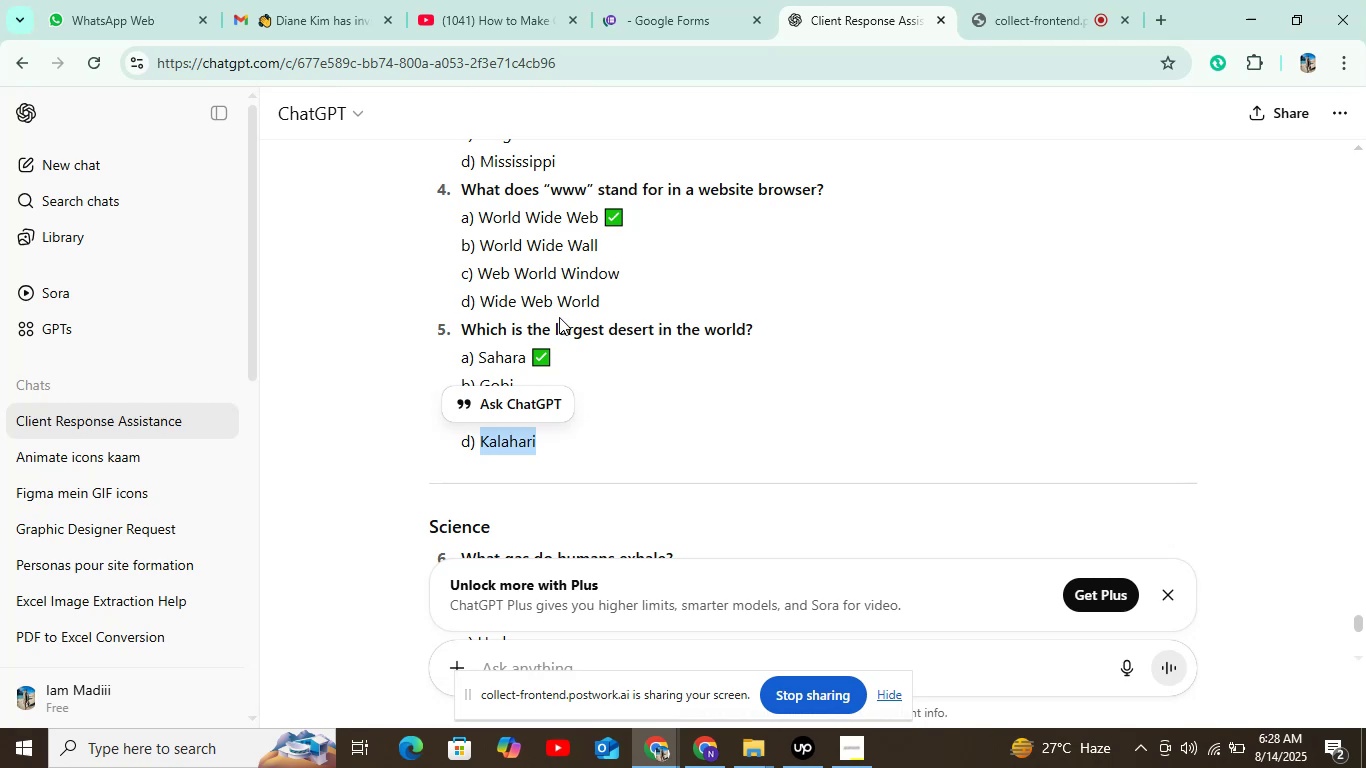 
scroll: coordinate [549, 317], scroll_direction: down, amount: 3.0
 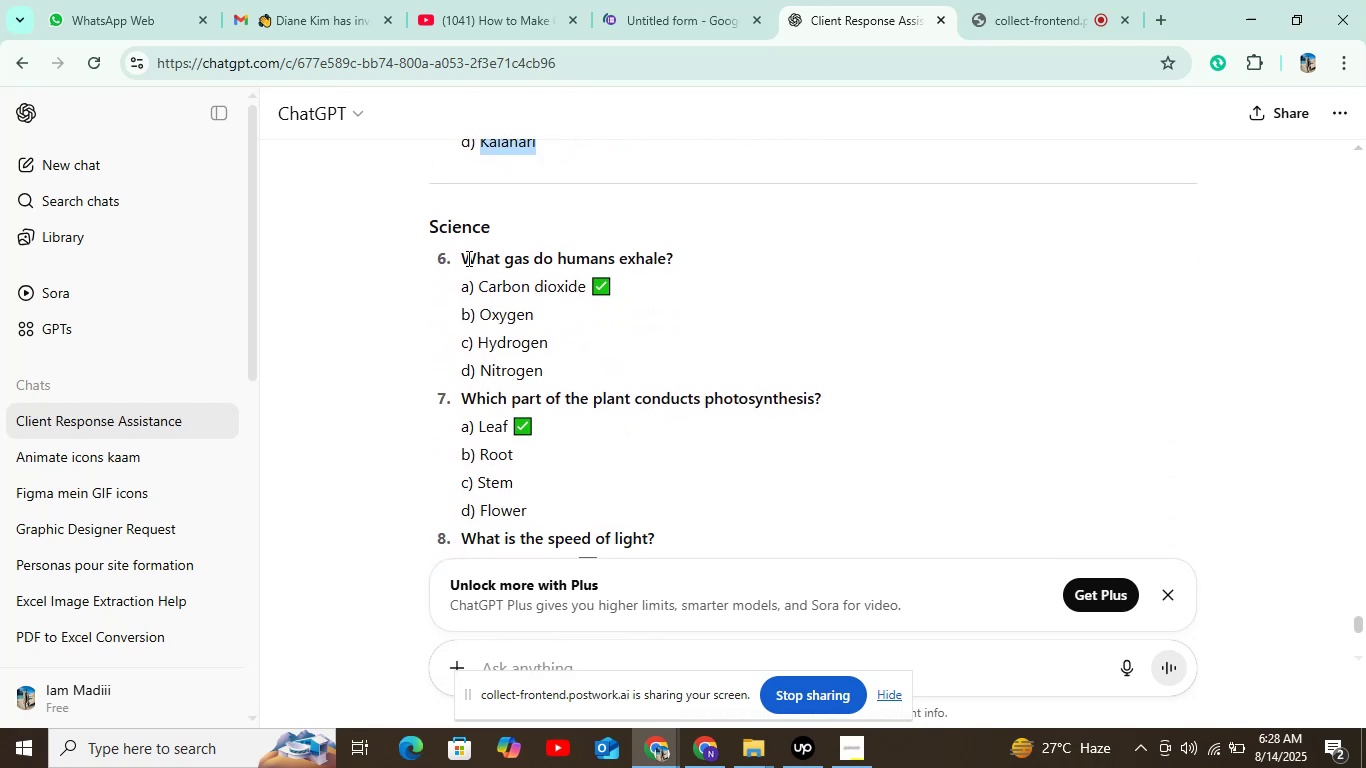 
left_click_drag(start_coordinate=[464, 257], to_coordinate=[680, 248])
 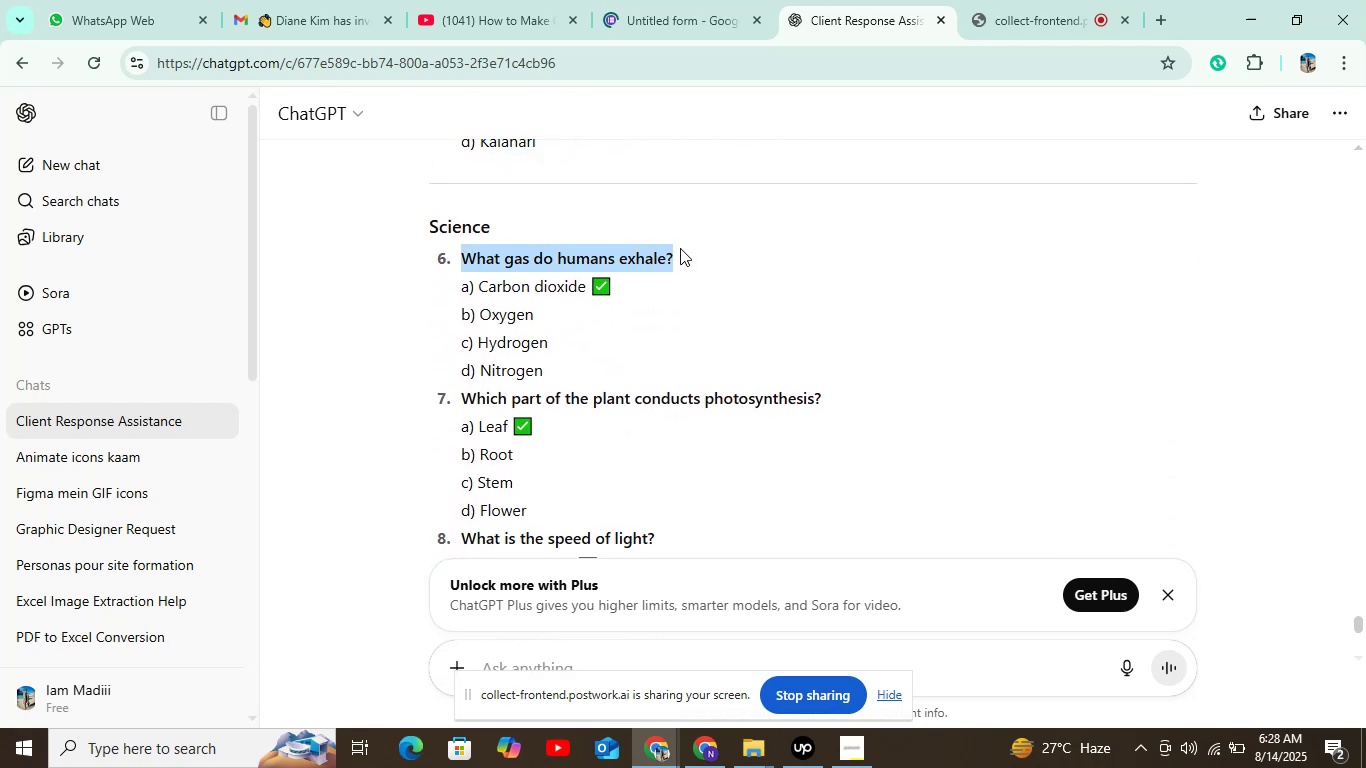 
key(Control+C)
 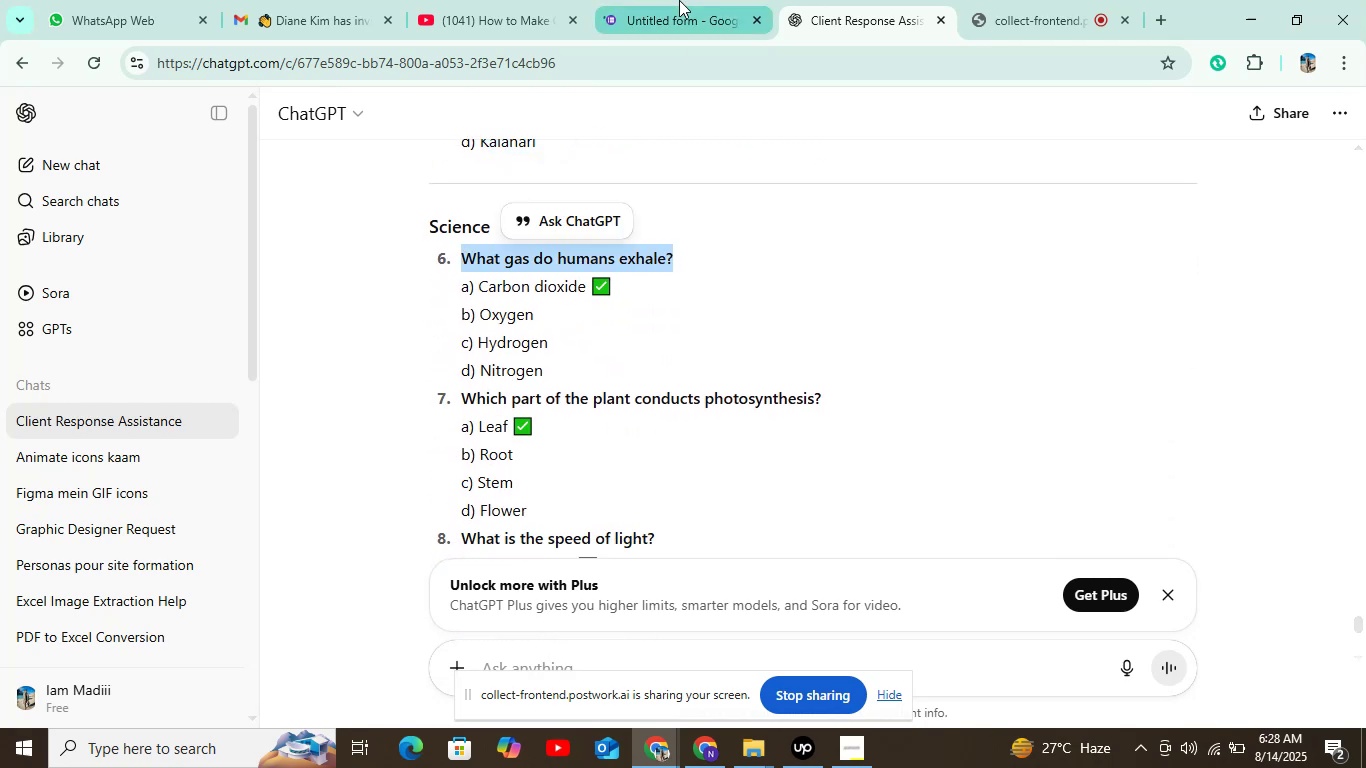 
left_click([679, 0])
 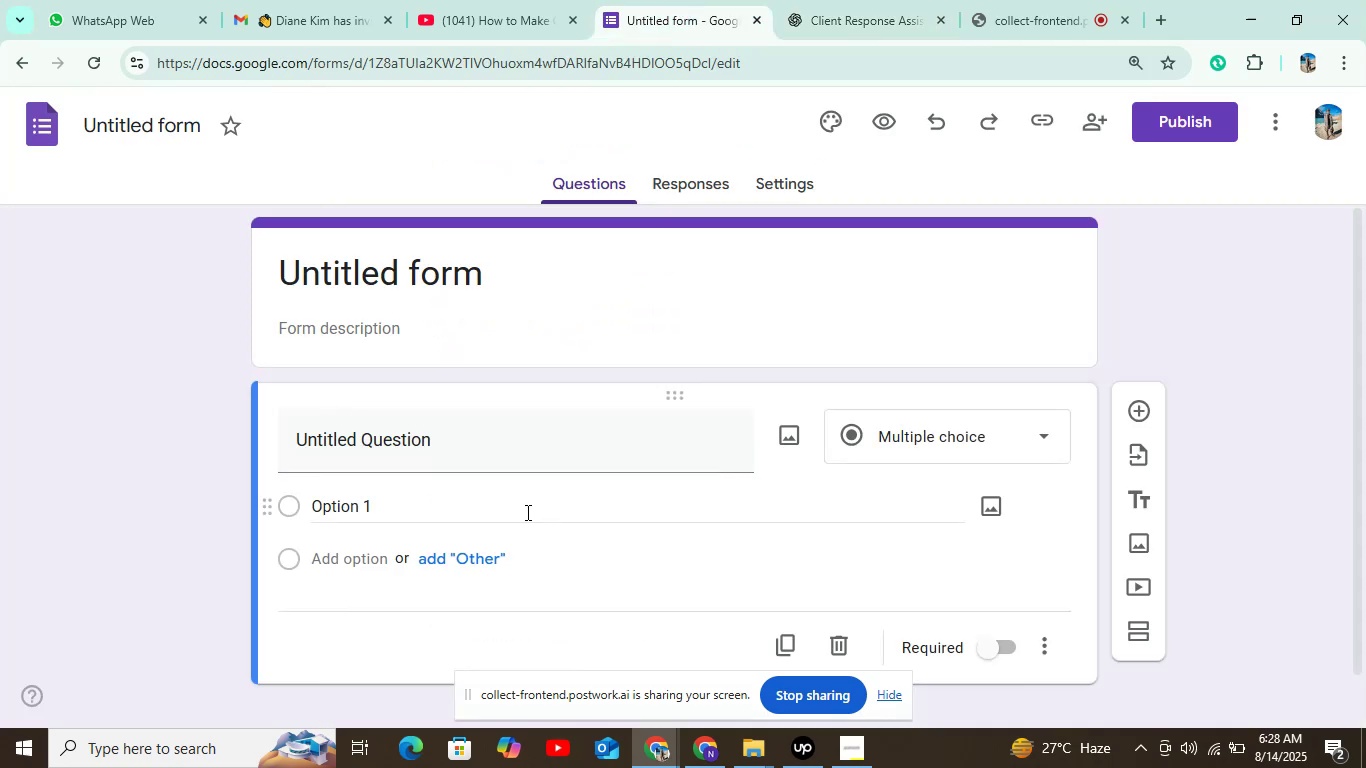 
left_click([506, 456])
 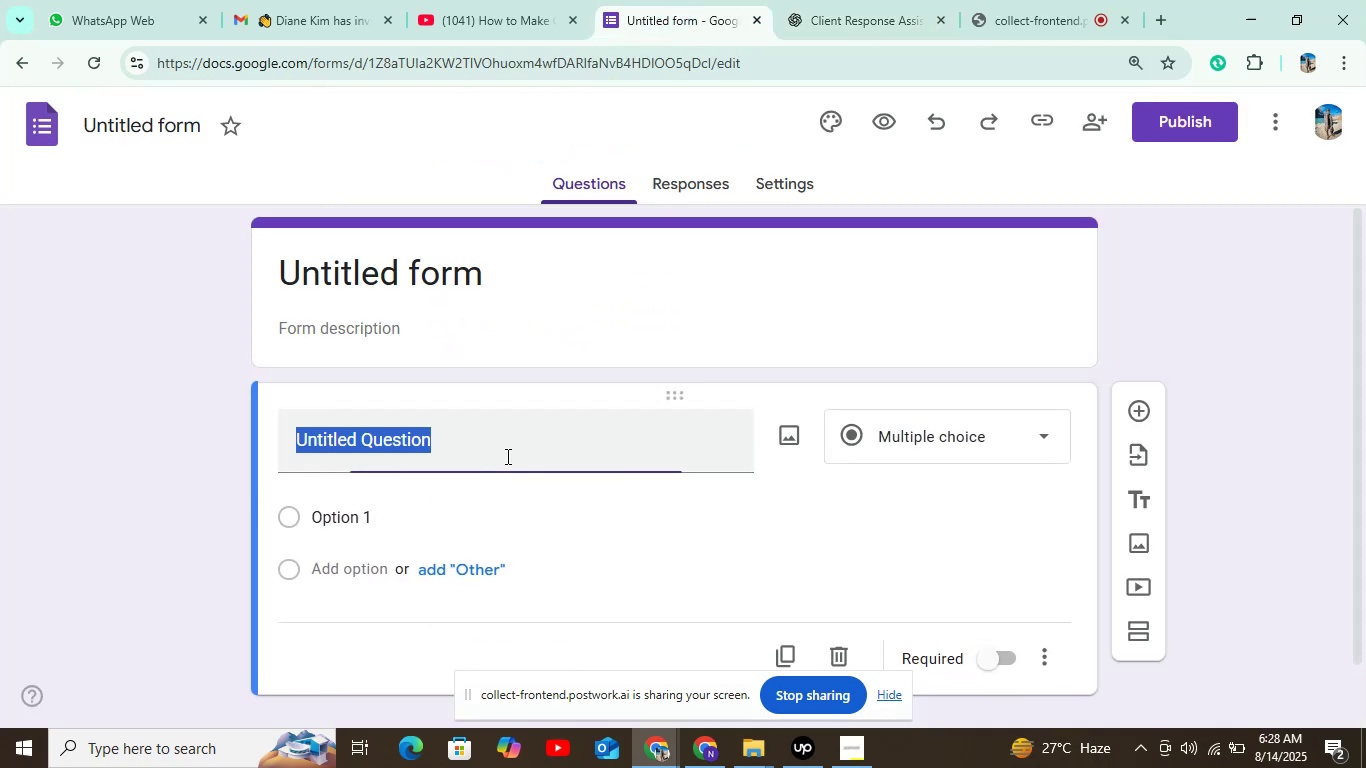 
key(Control+V)
 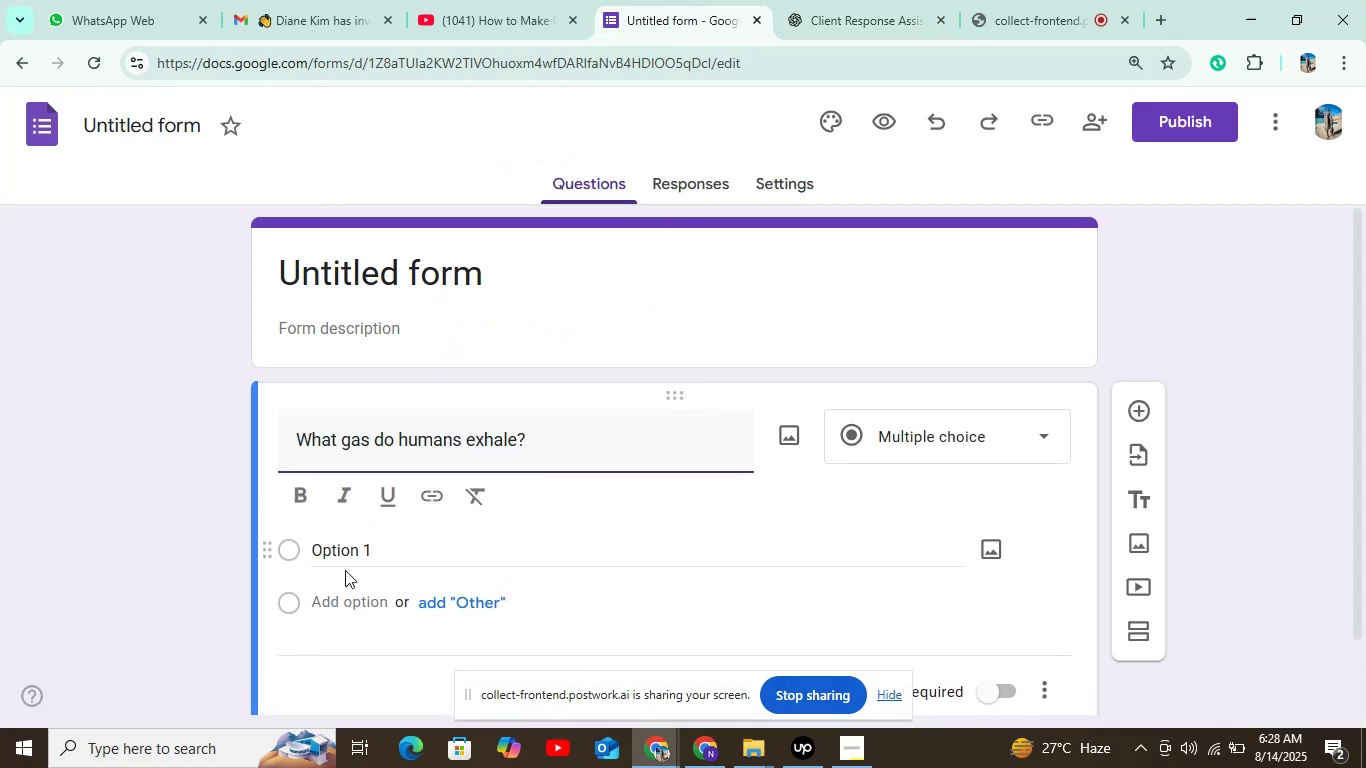 
left_click([361, 541])
 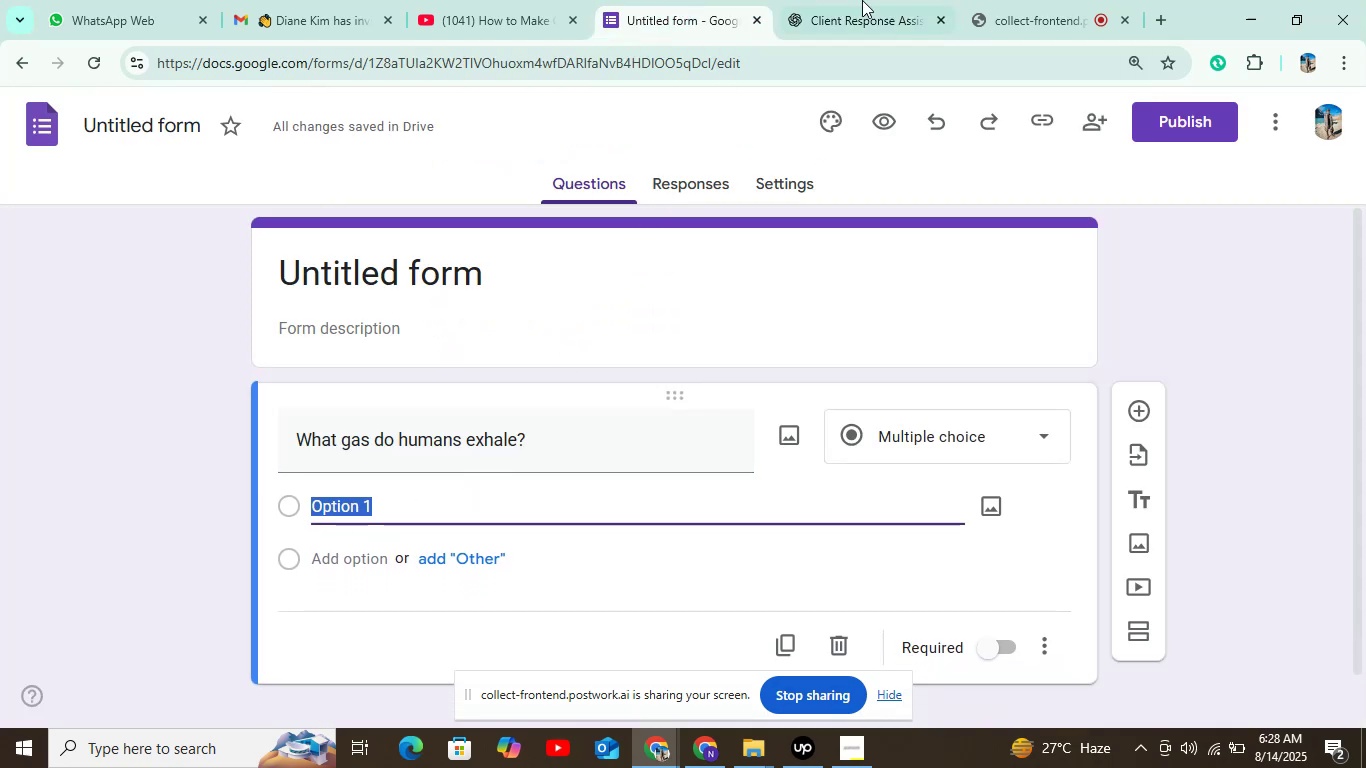 
left_click([893, 11])
 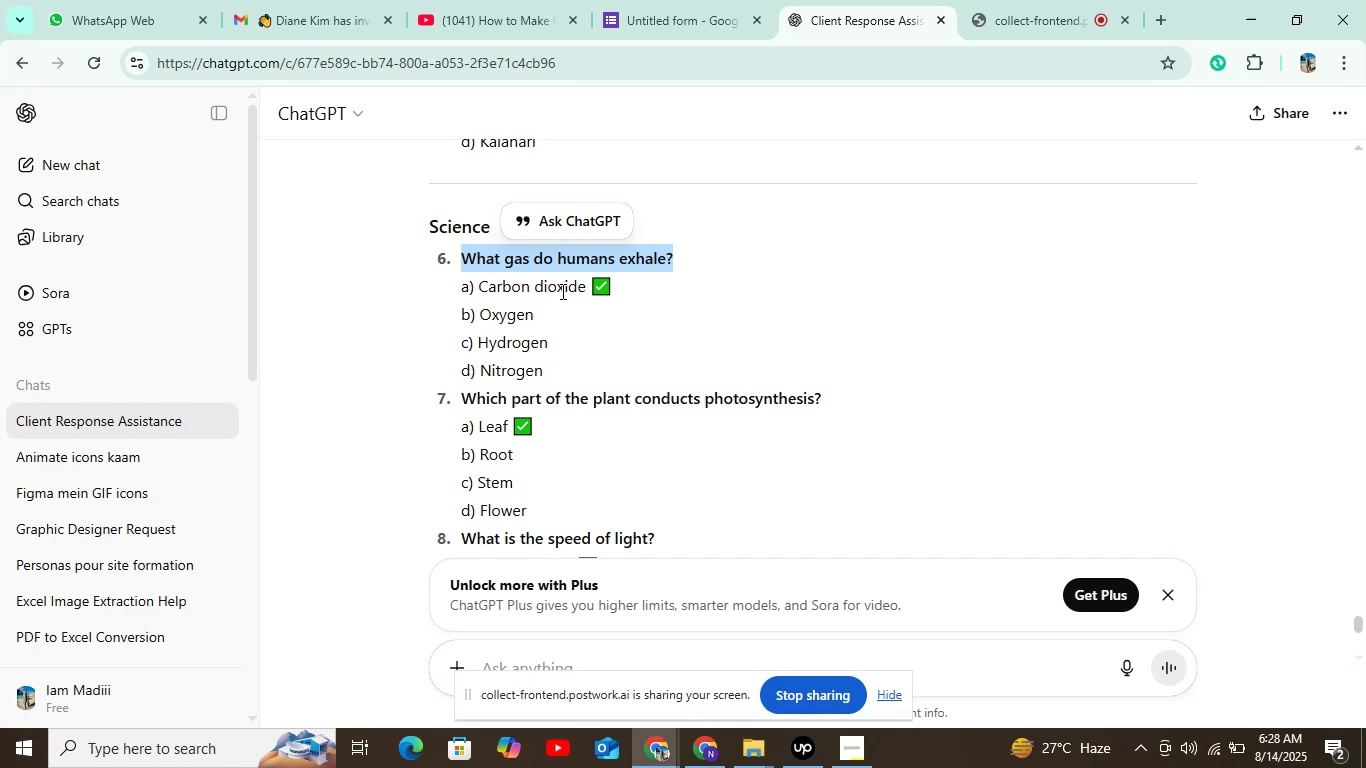 
left_click_drag(start_coordinate=[479, 285], to_coordinate=[584, 284])
 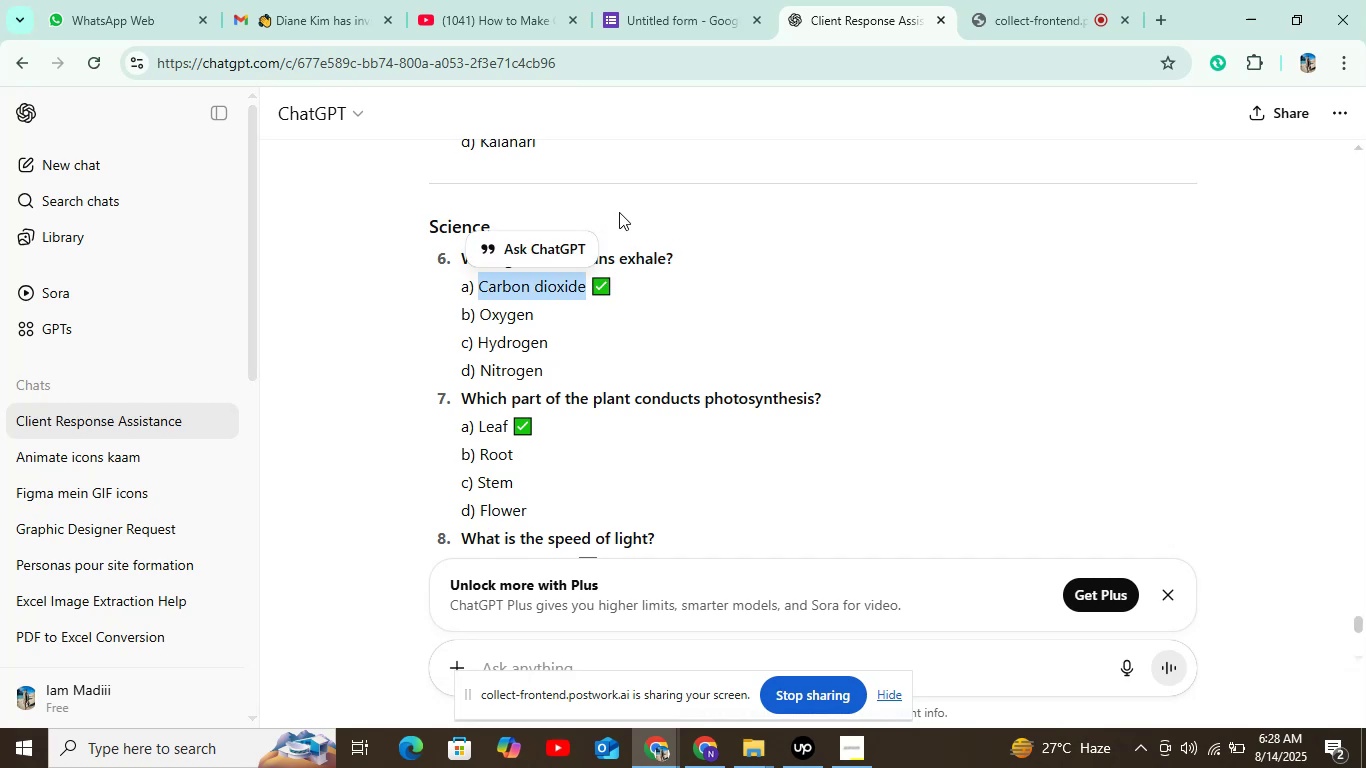 
key(Control+C)
 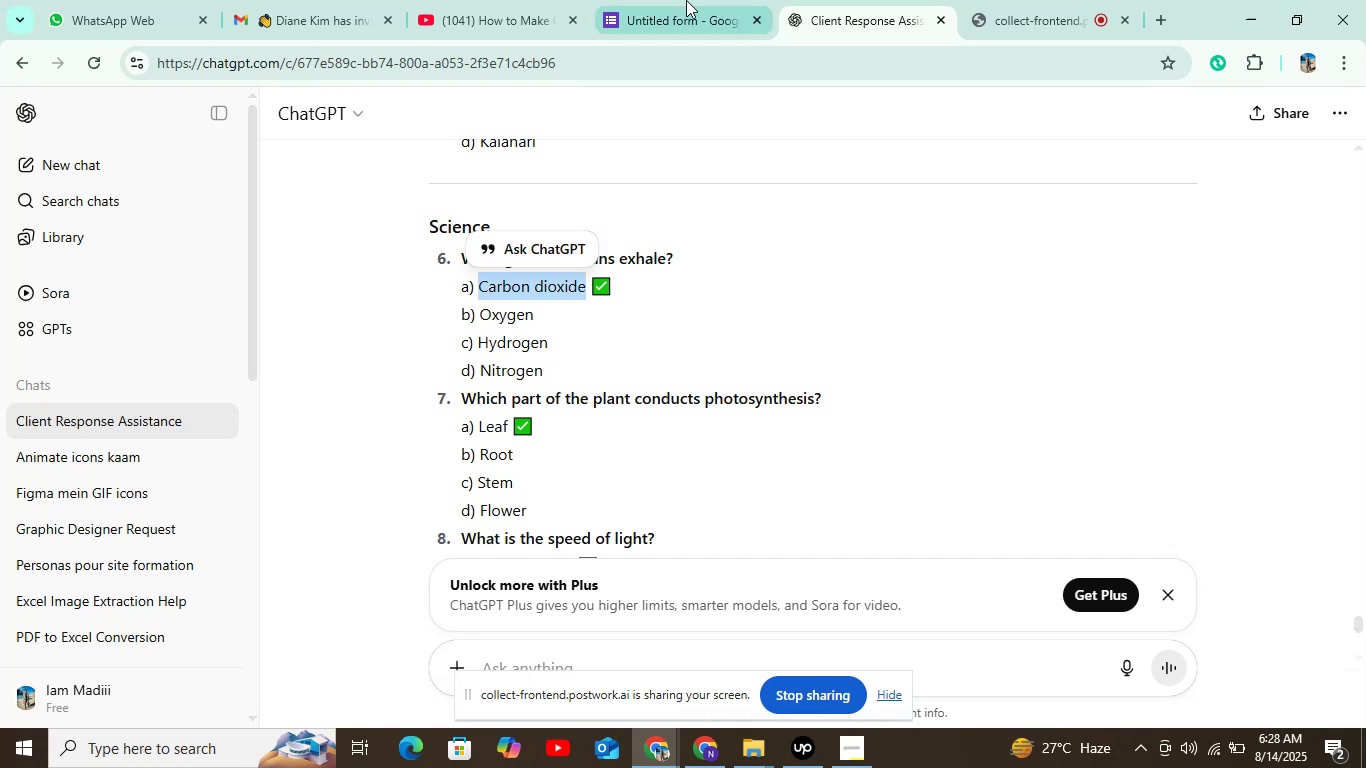 
left_click([687, 0])
 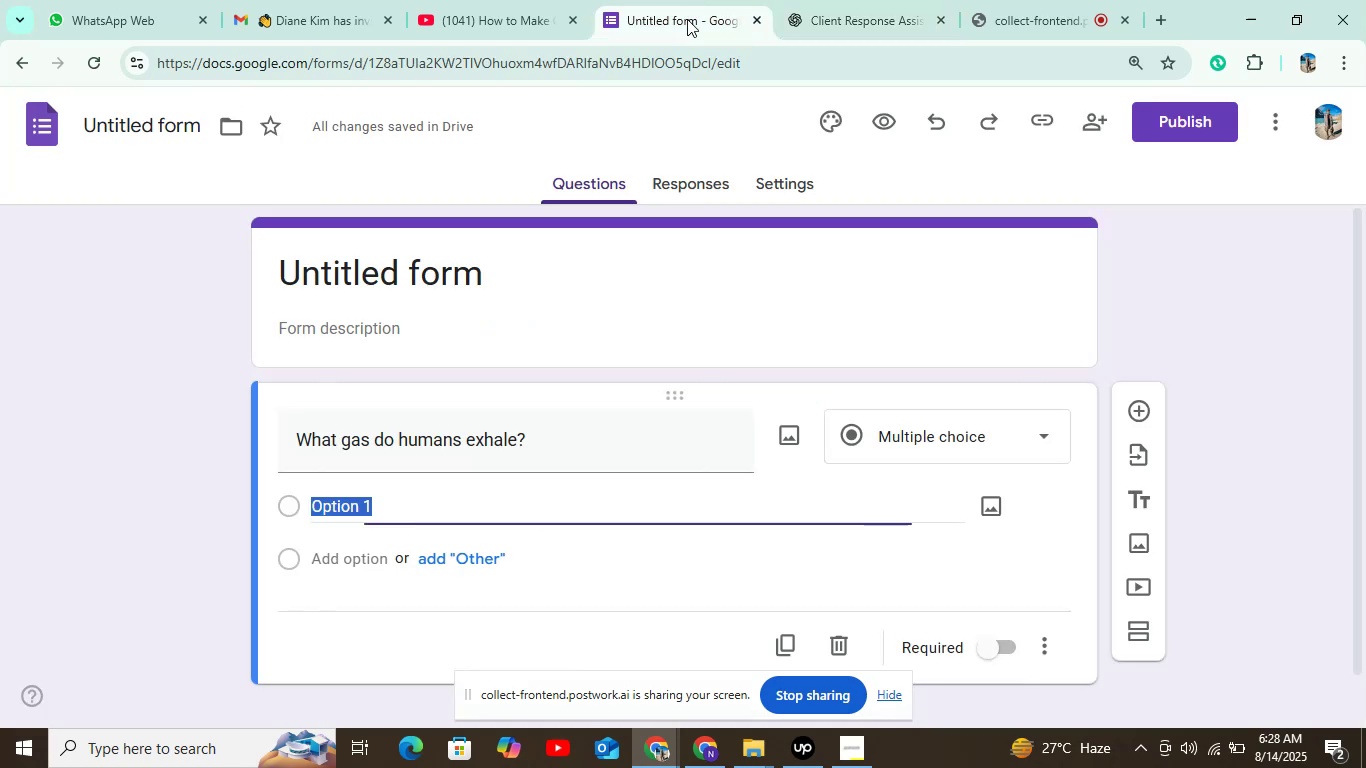 
key(Control+V)
 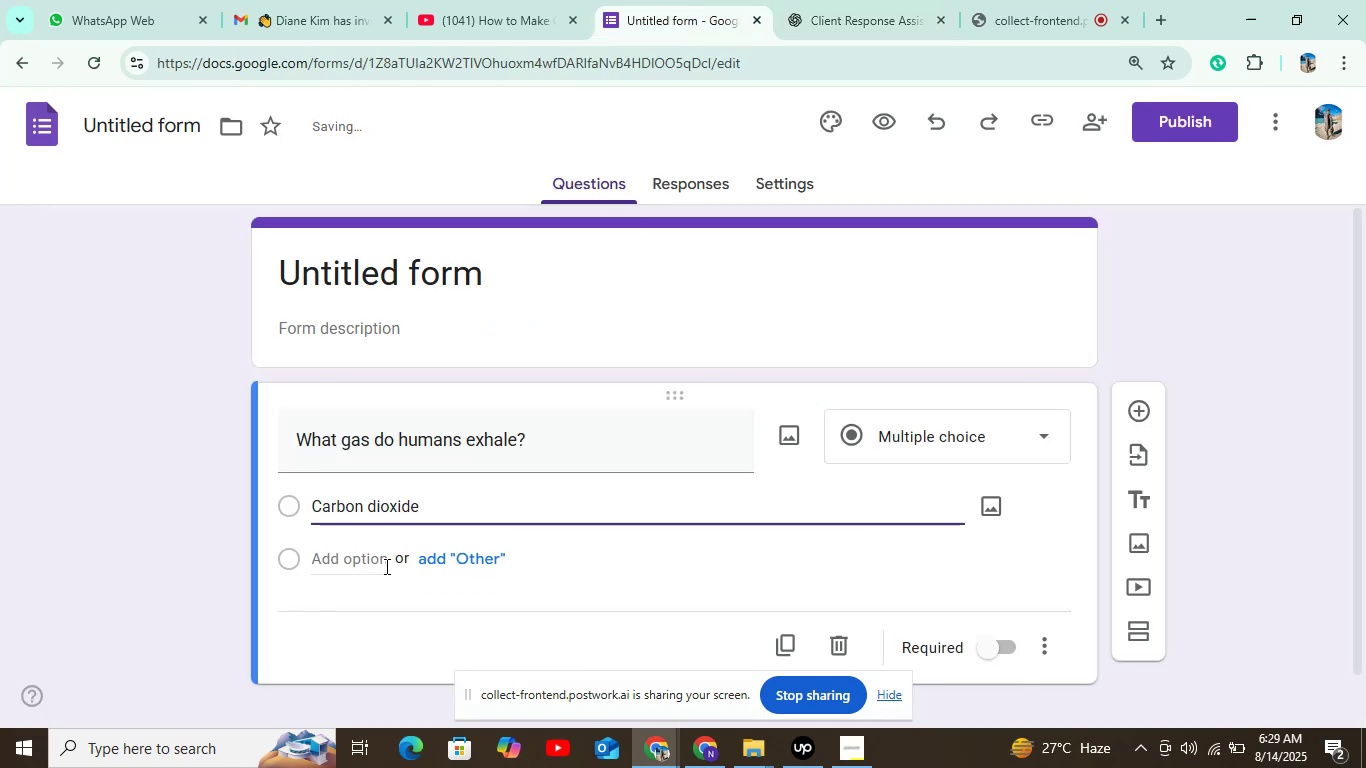 
left_click([353, 568])
 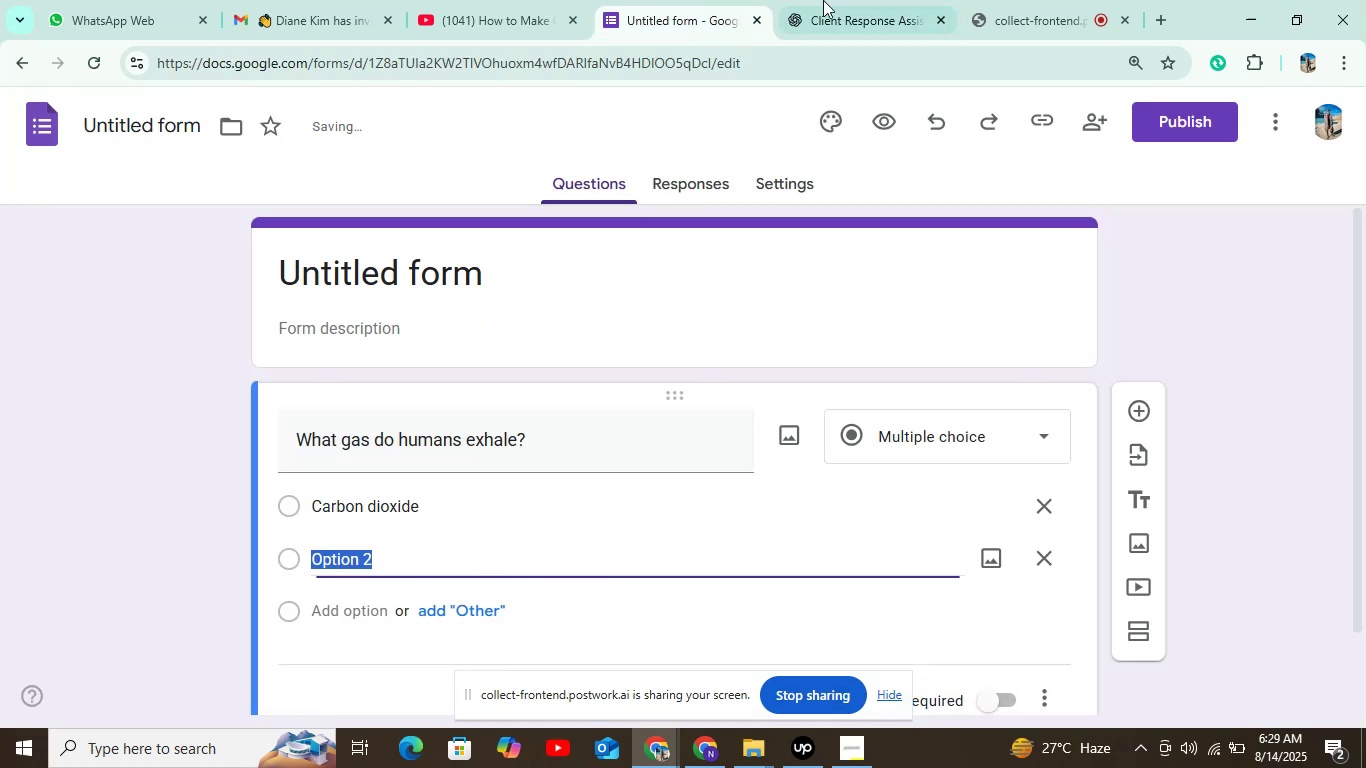 
left_click([856, 0])
 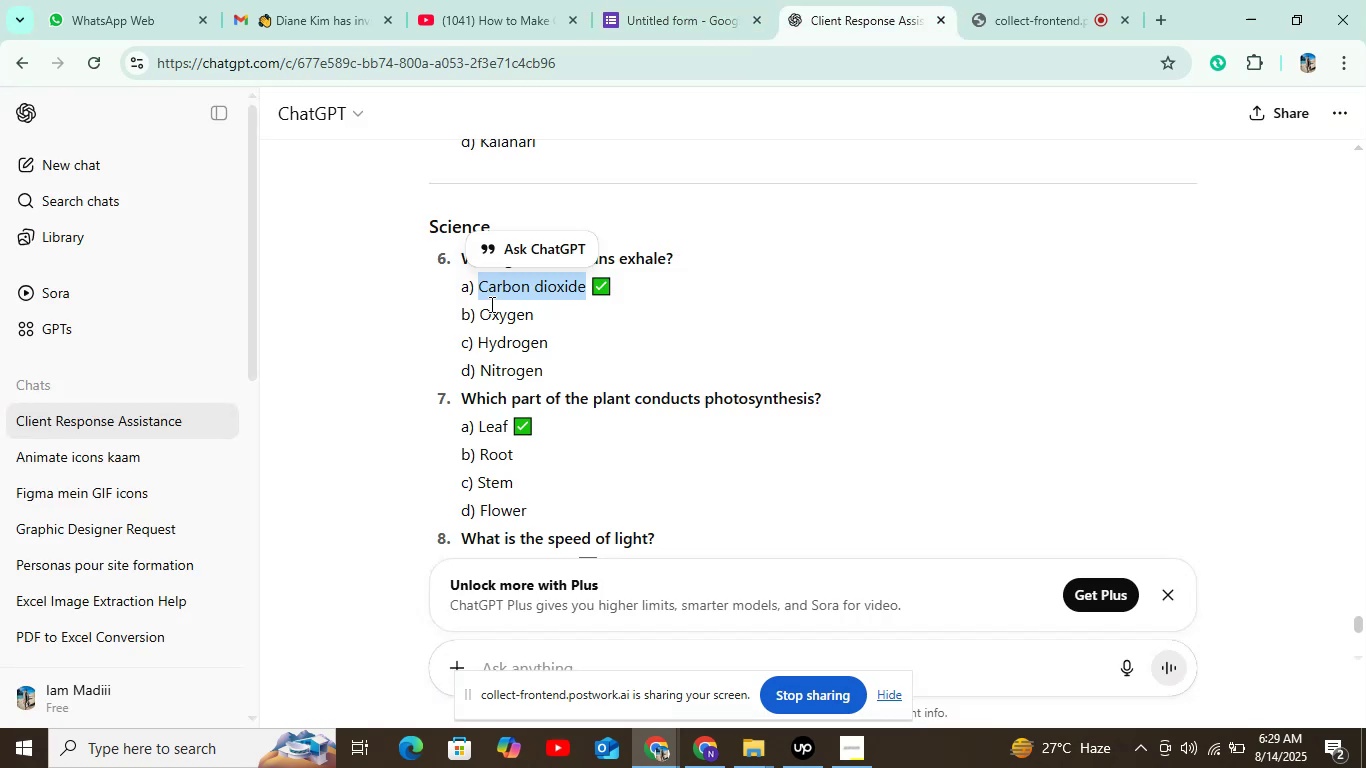 
double_click([502, 312])
 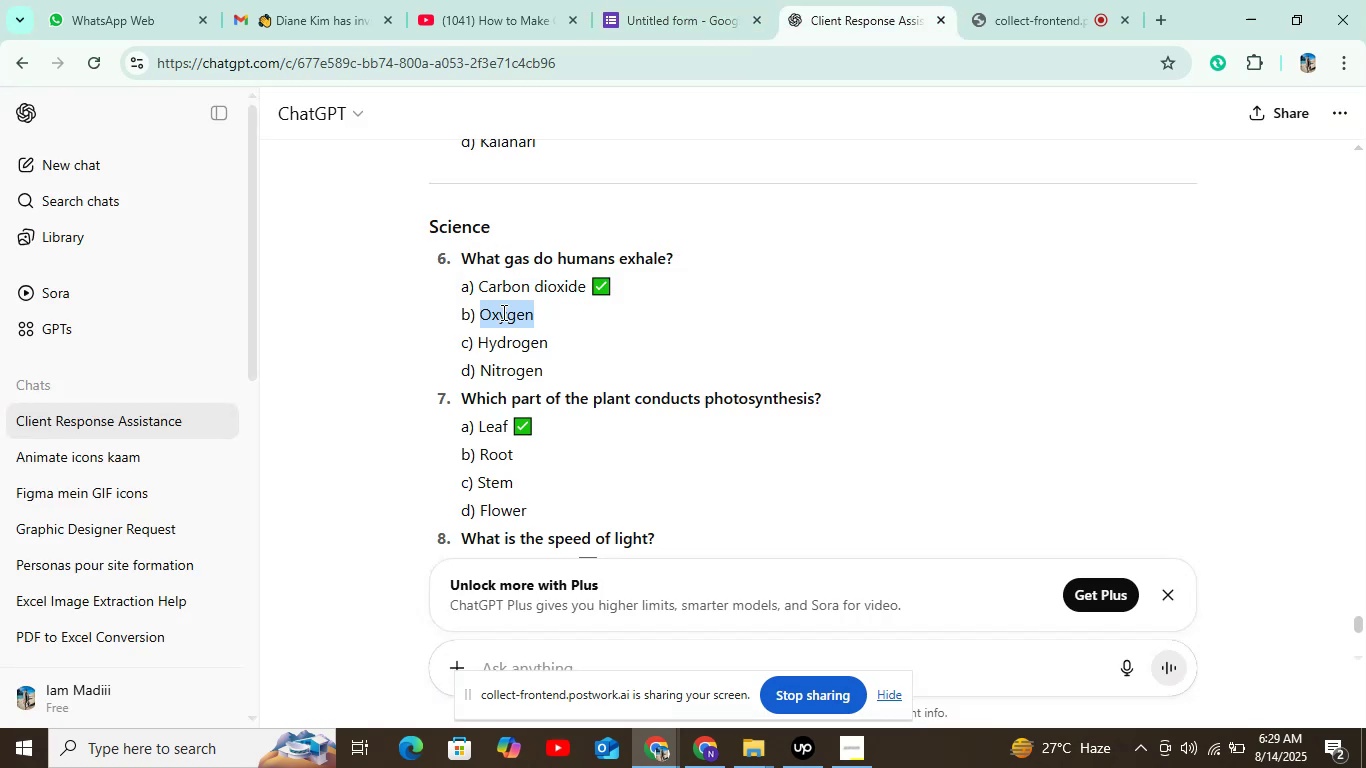 
key(Control+C)
 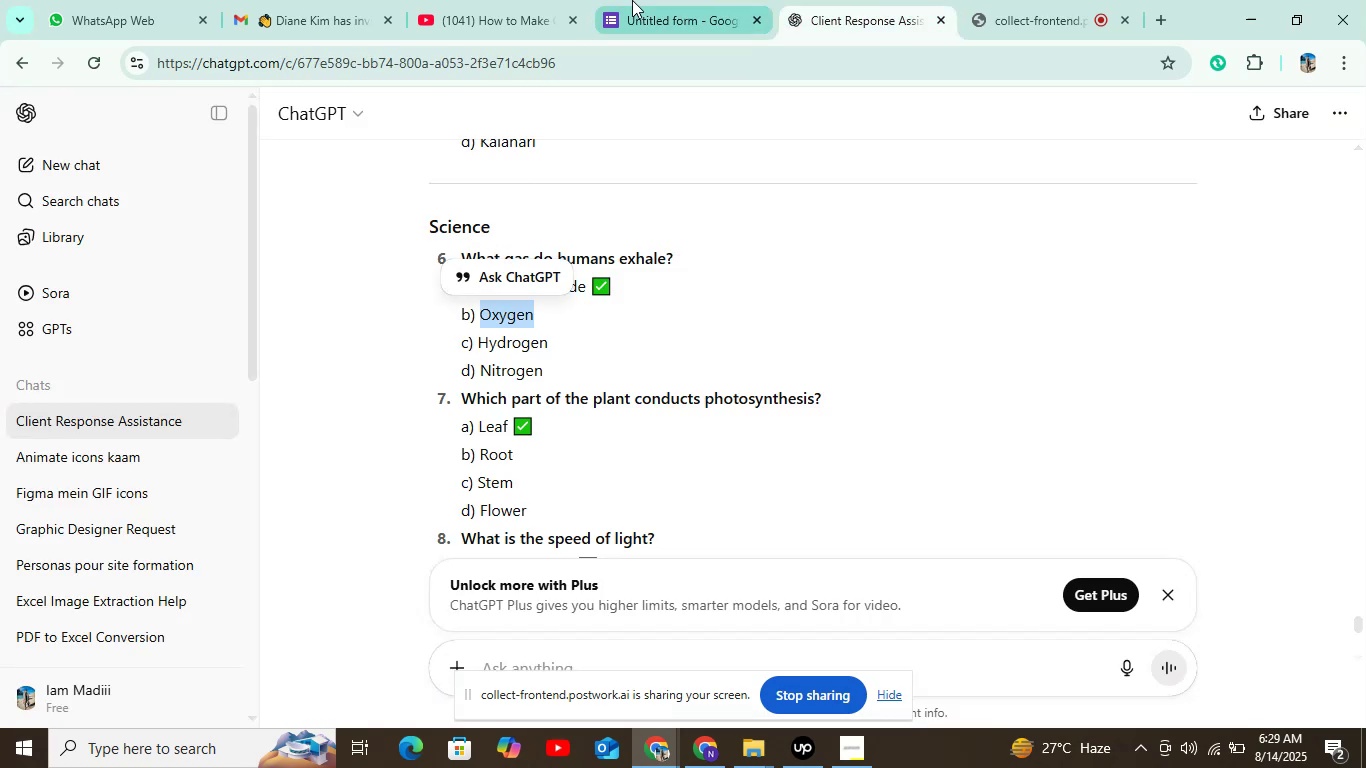 
left_click([640, 0])
 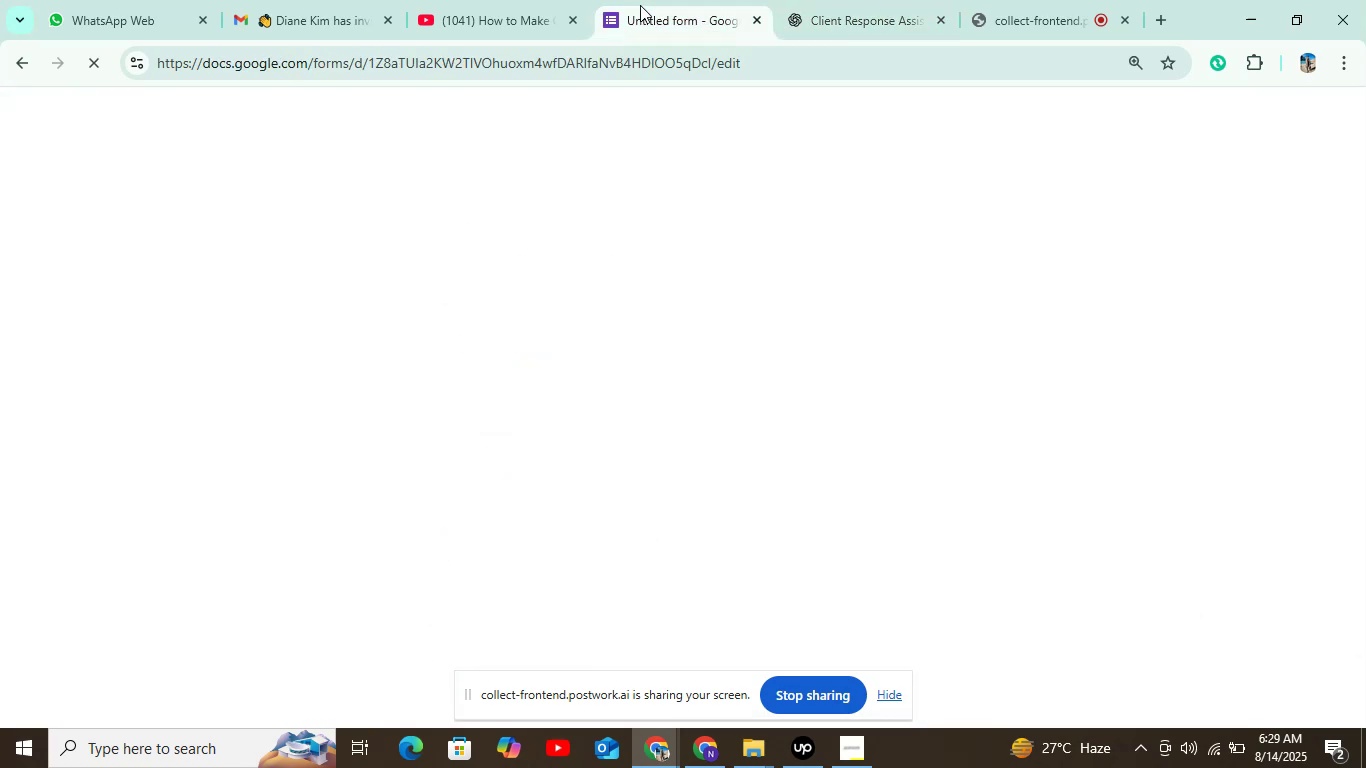 
key(Control+V)
 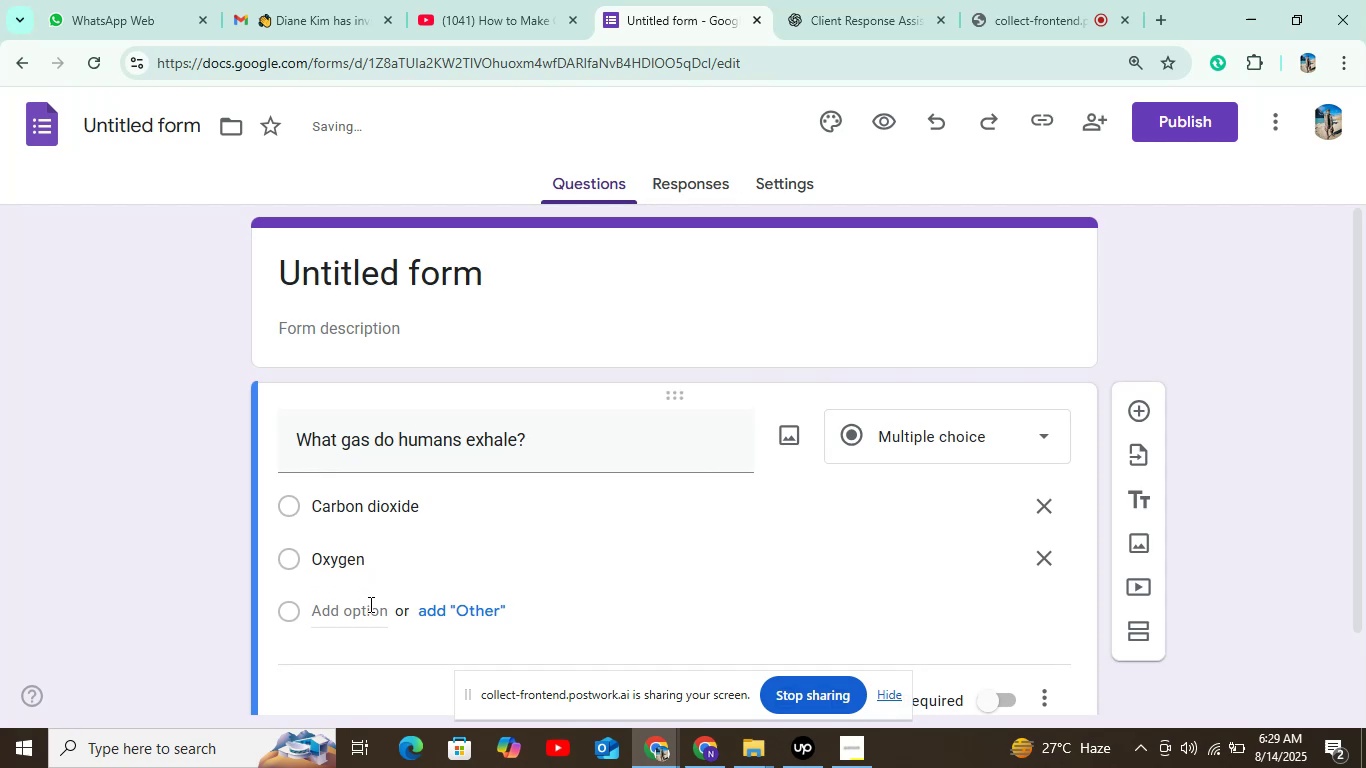 
left_click([360, 614])
 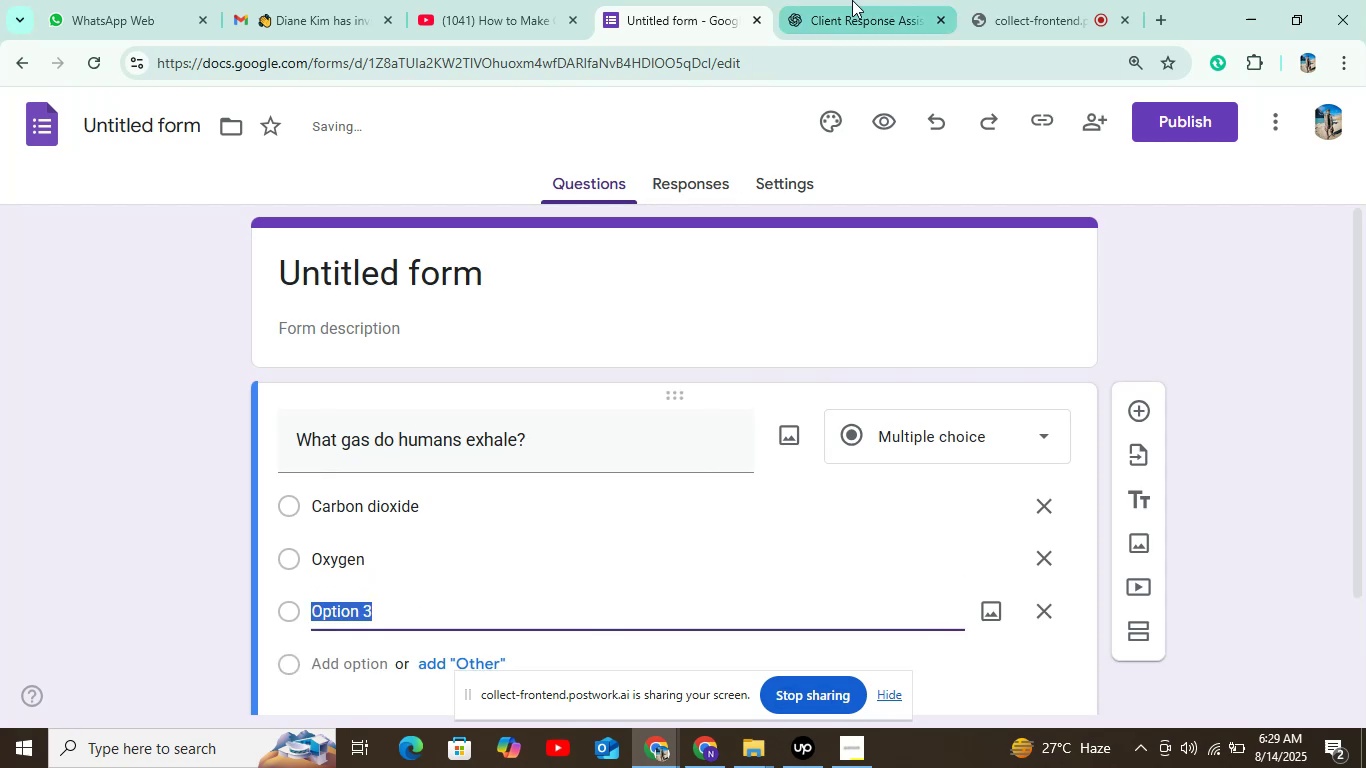 
left_click([854, 0])
 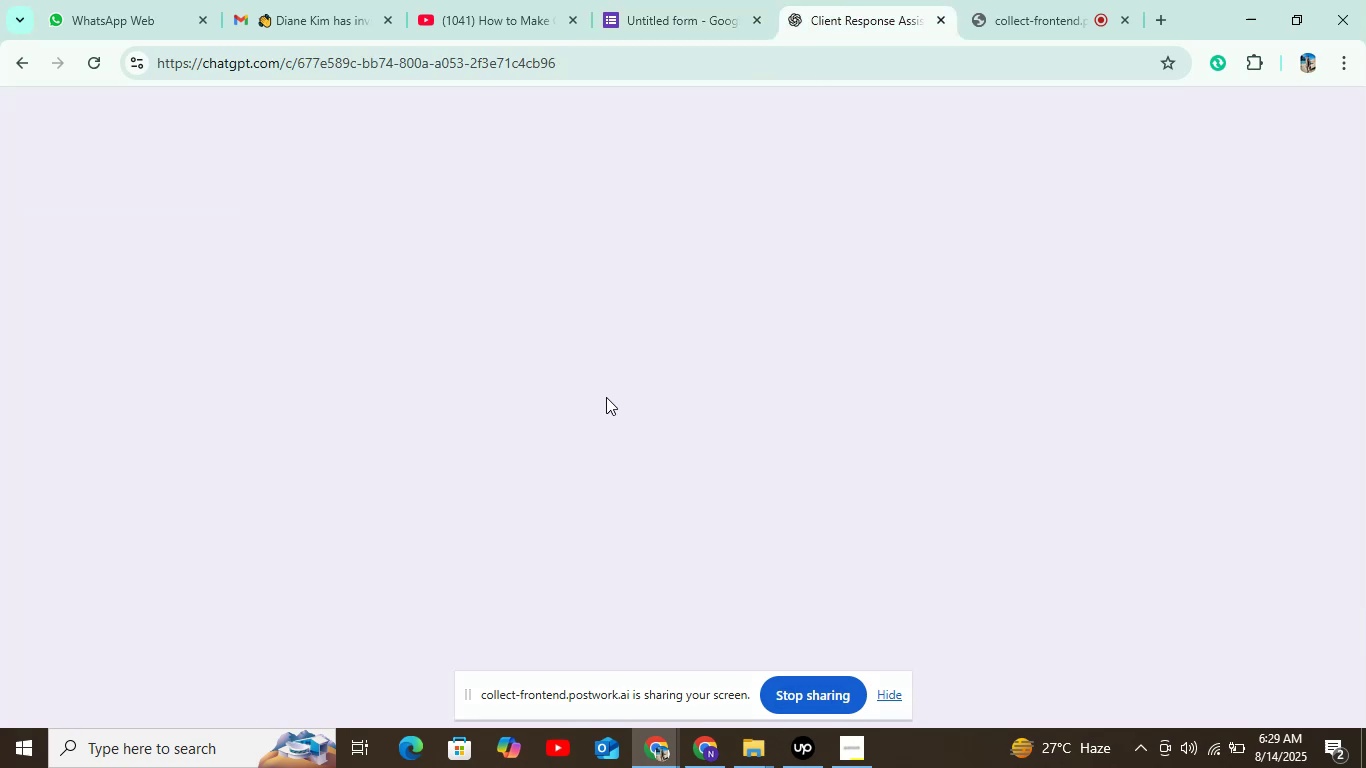 
scroll: coordinate [606, 397], scroll_direction: down, amount: 2.0
 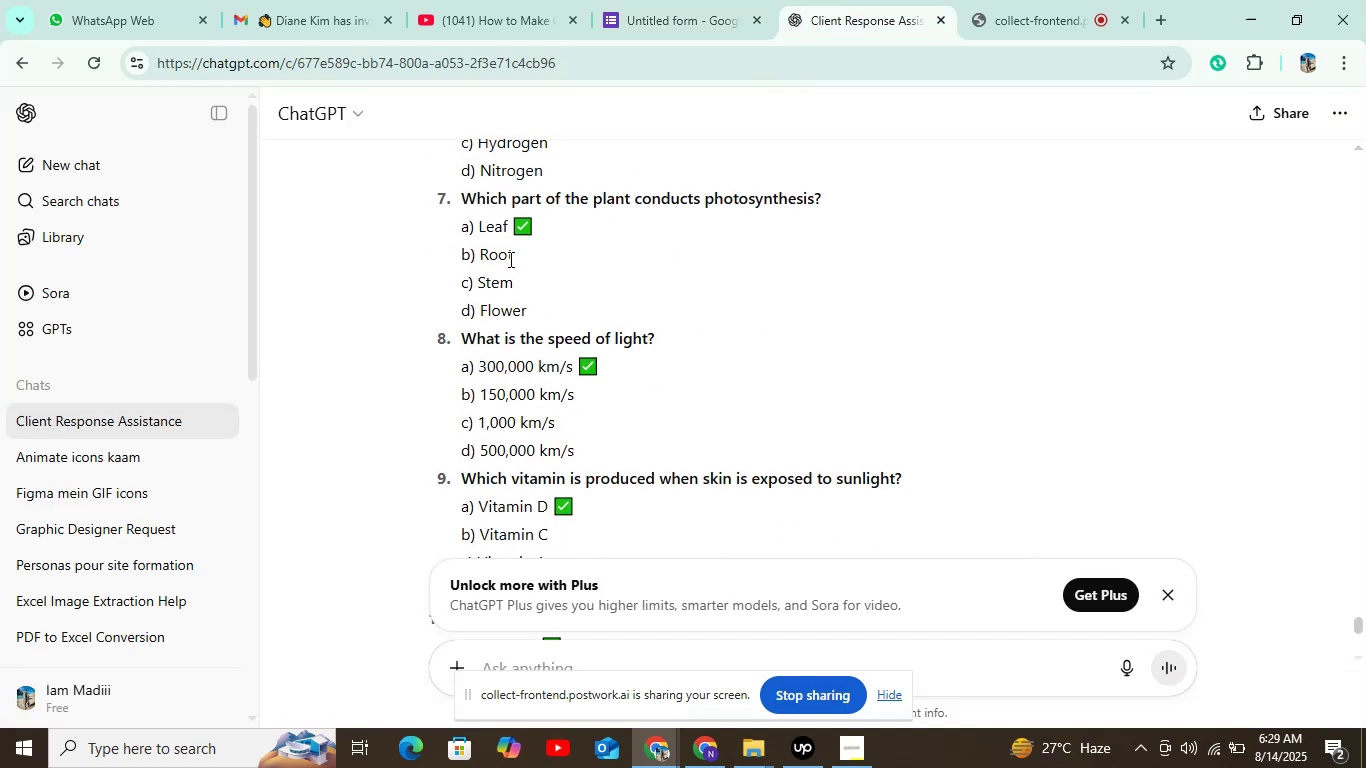 
scroll: coordinate [510, 262], scroll_direction: up, amount: 1.0
 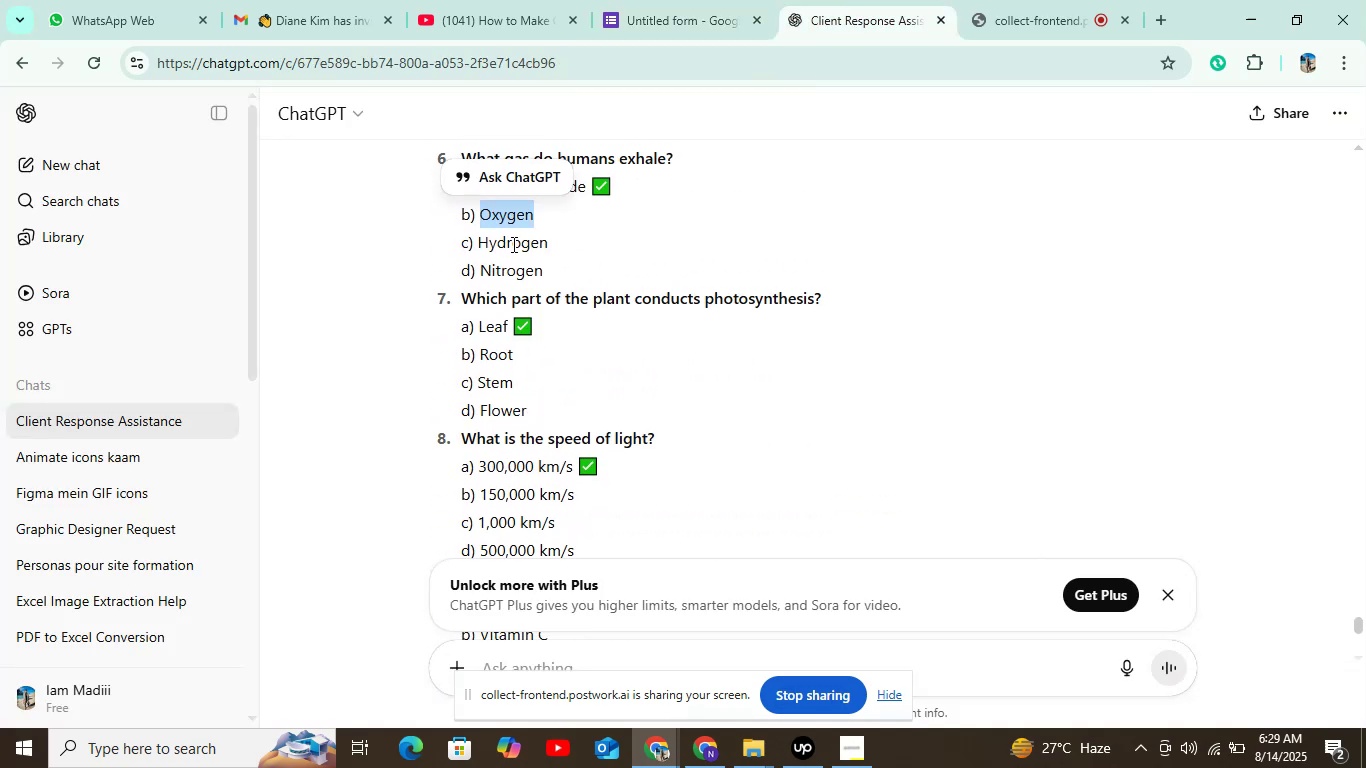 
double_click([513, 243])
 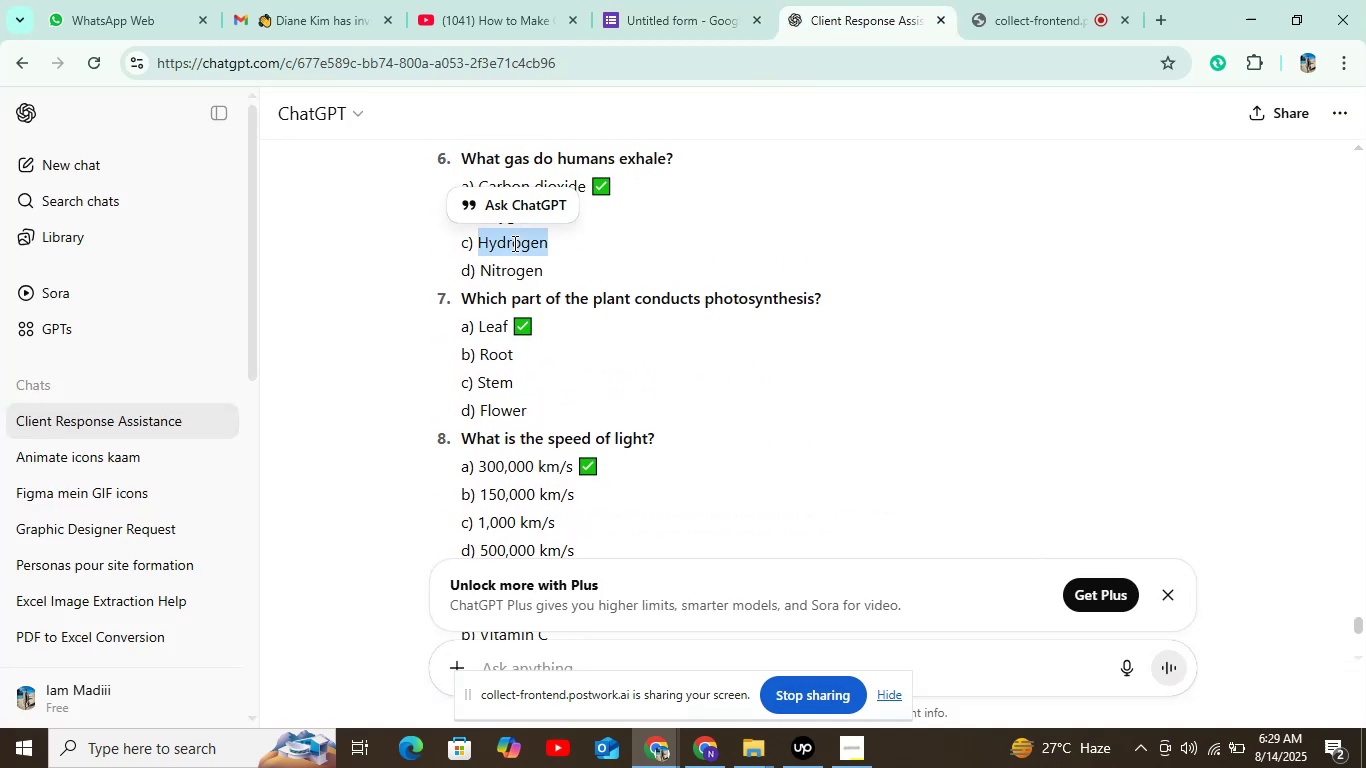 
key(Control+C)
 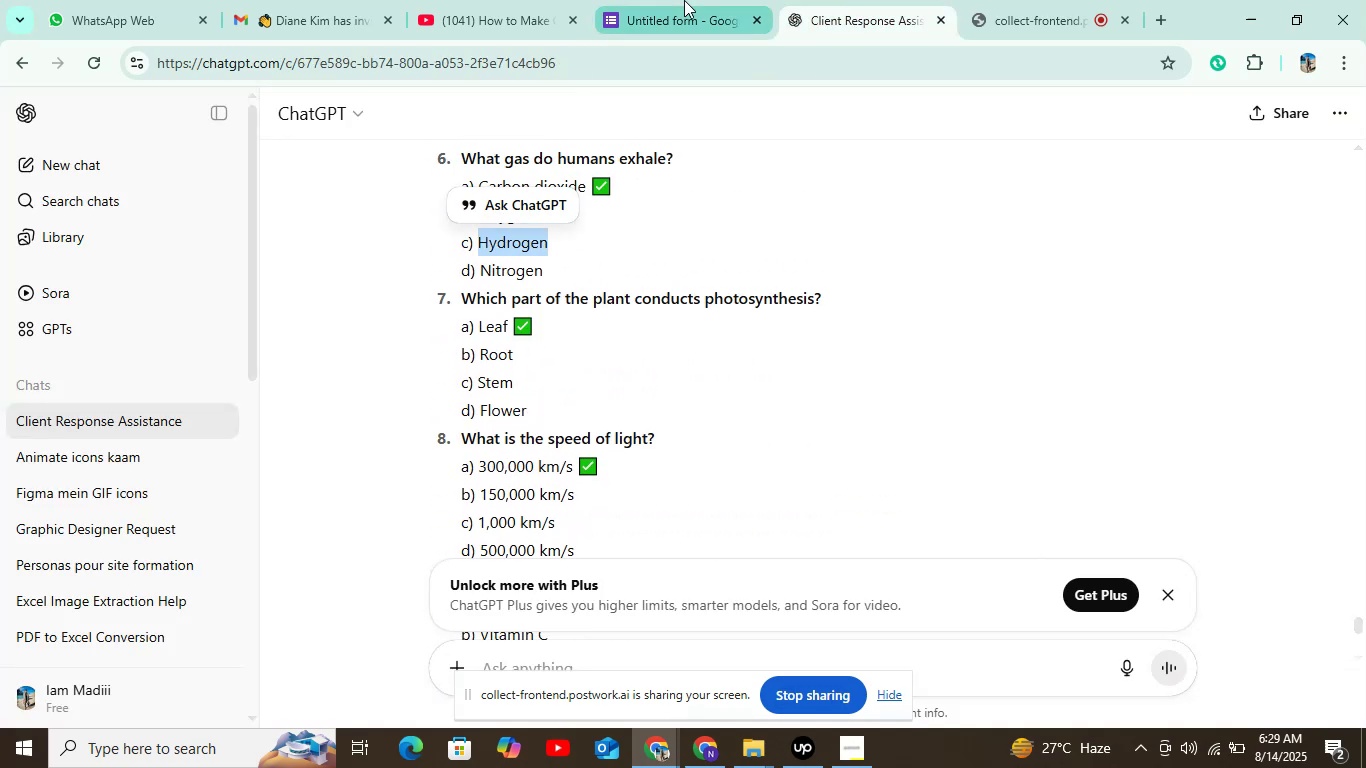 
left_click([684, 0])
 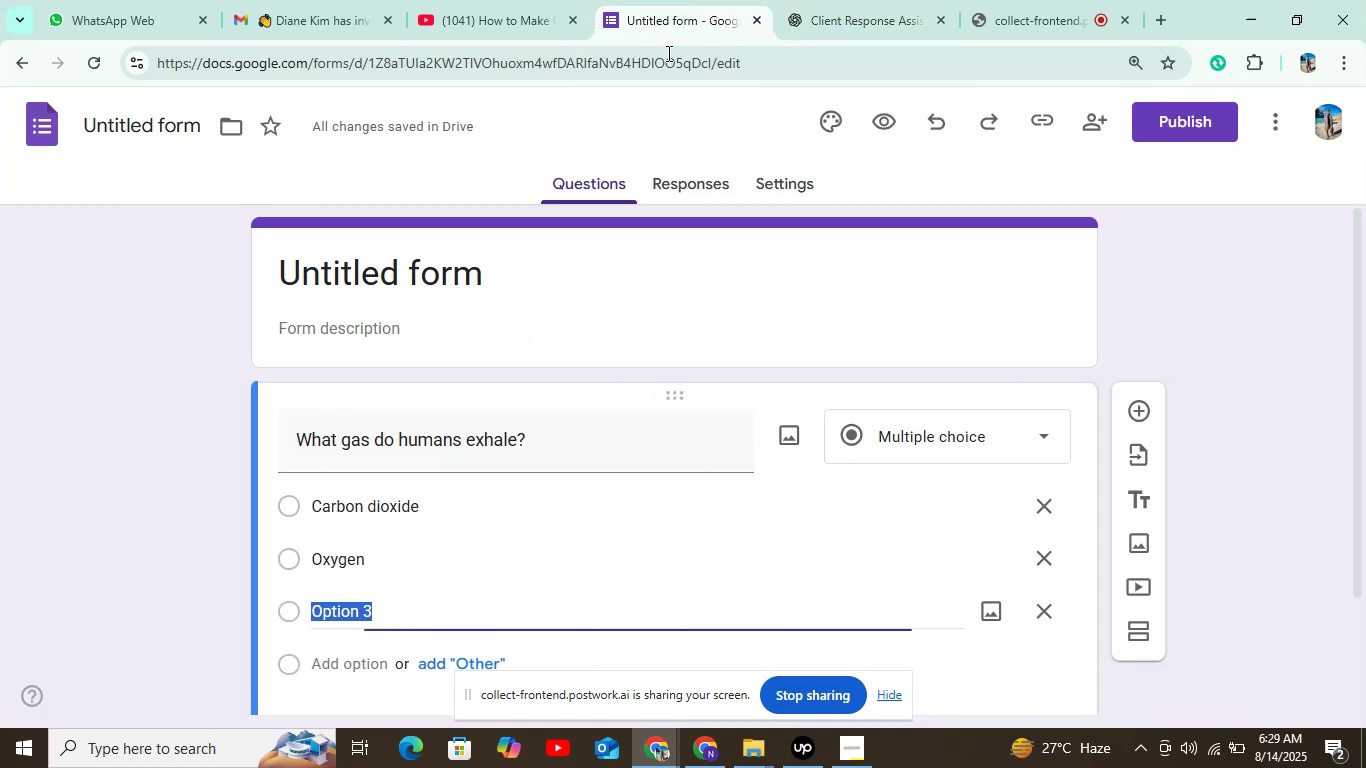 
key(Control+V)
 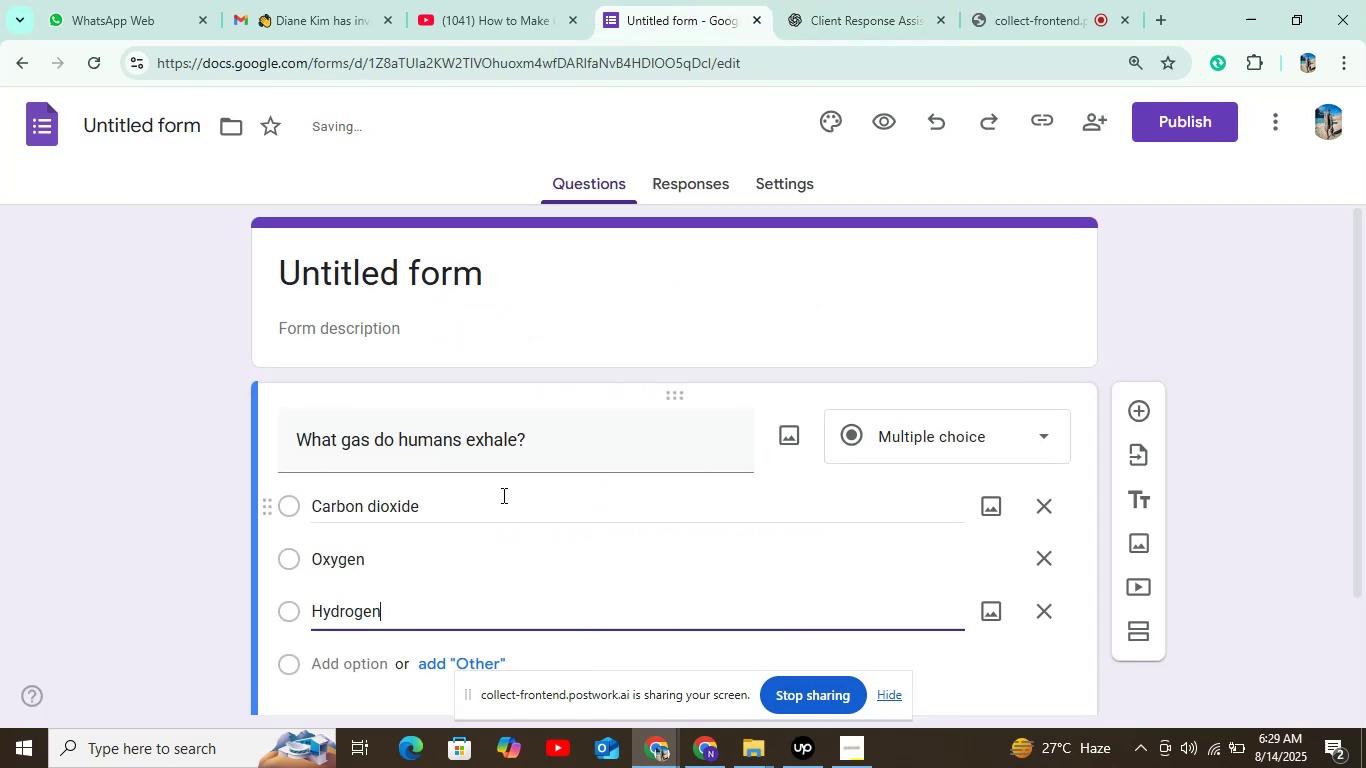 
scroll: coordinate [489, 512], scroll_direction: down, amount: 3.0
 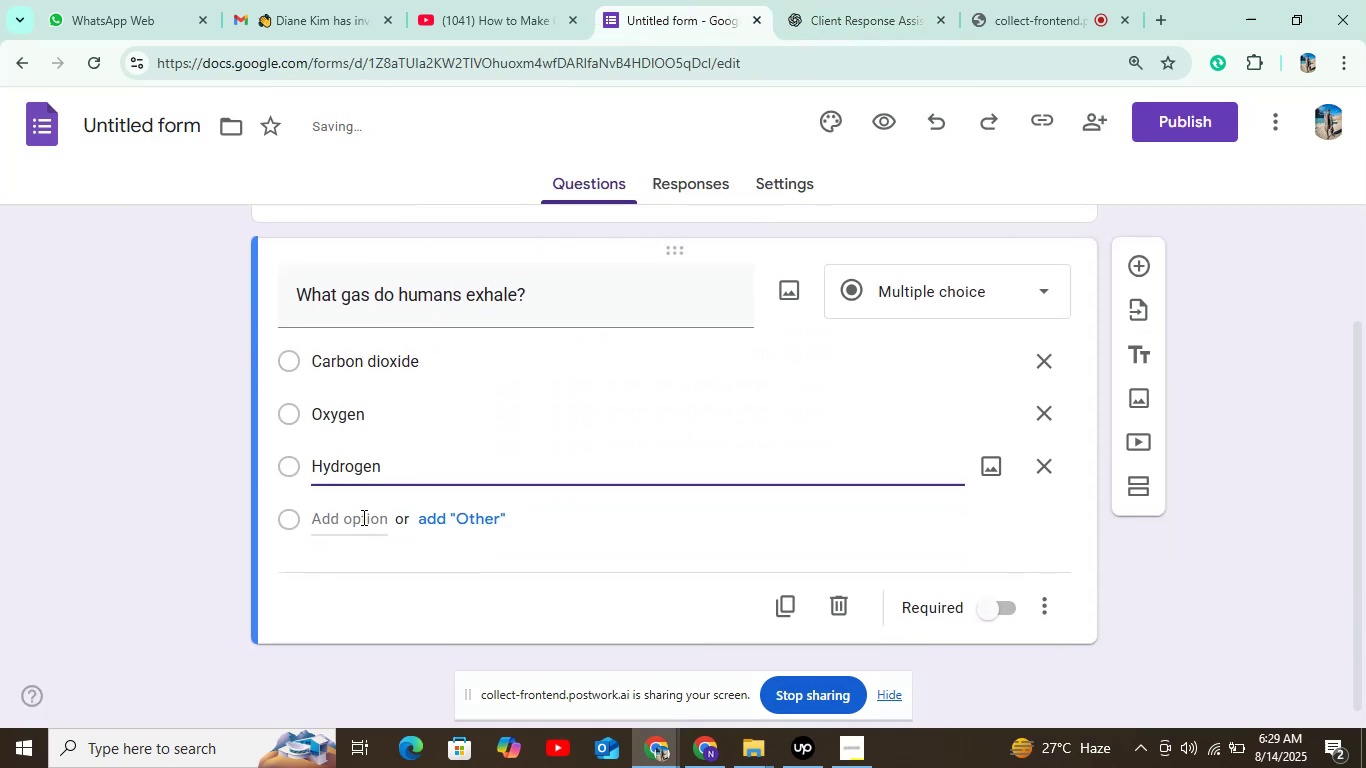 
left_click([362, 516])
 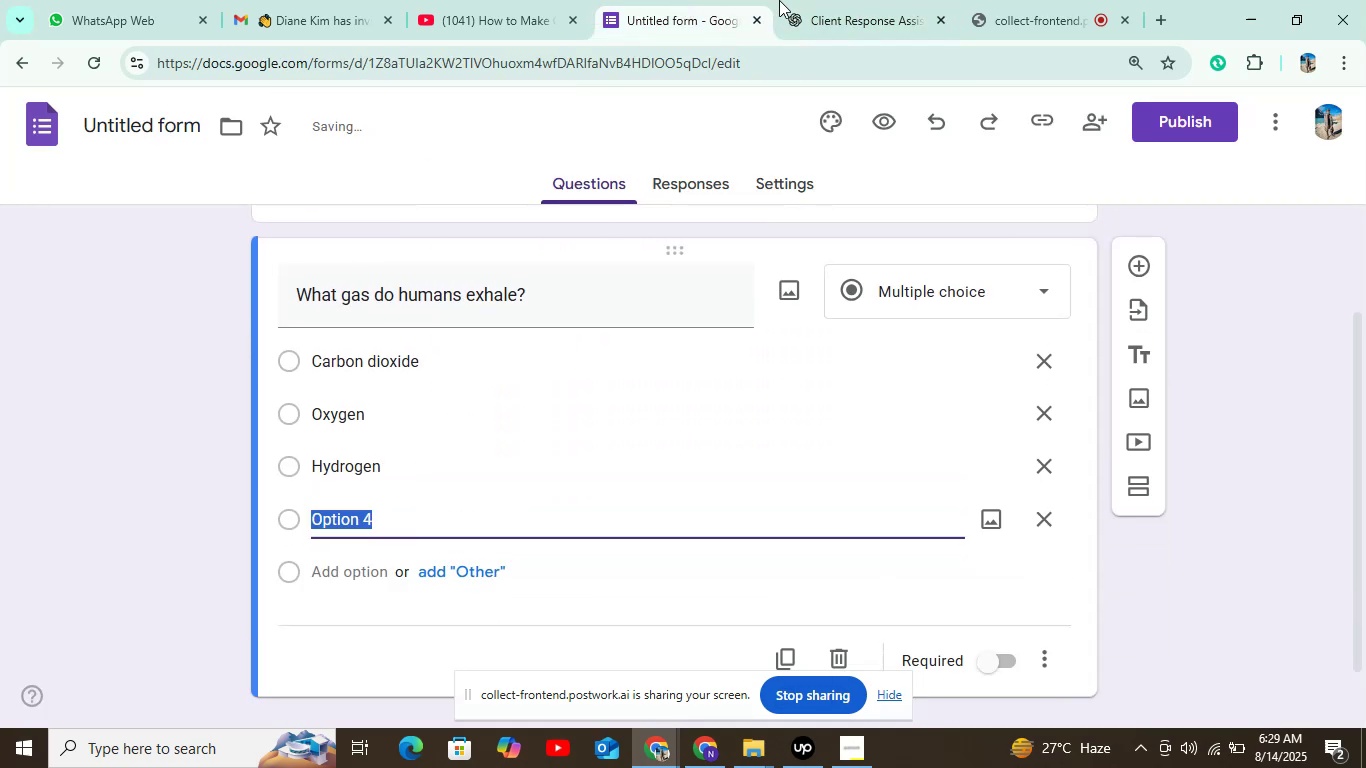 
left_click([833, 0])
 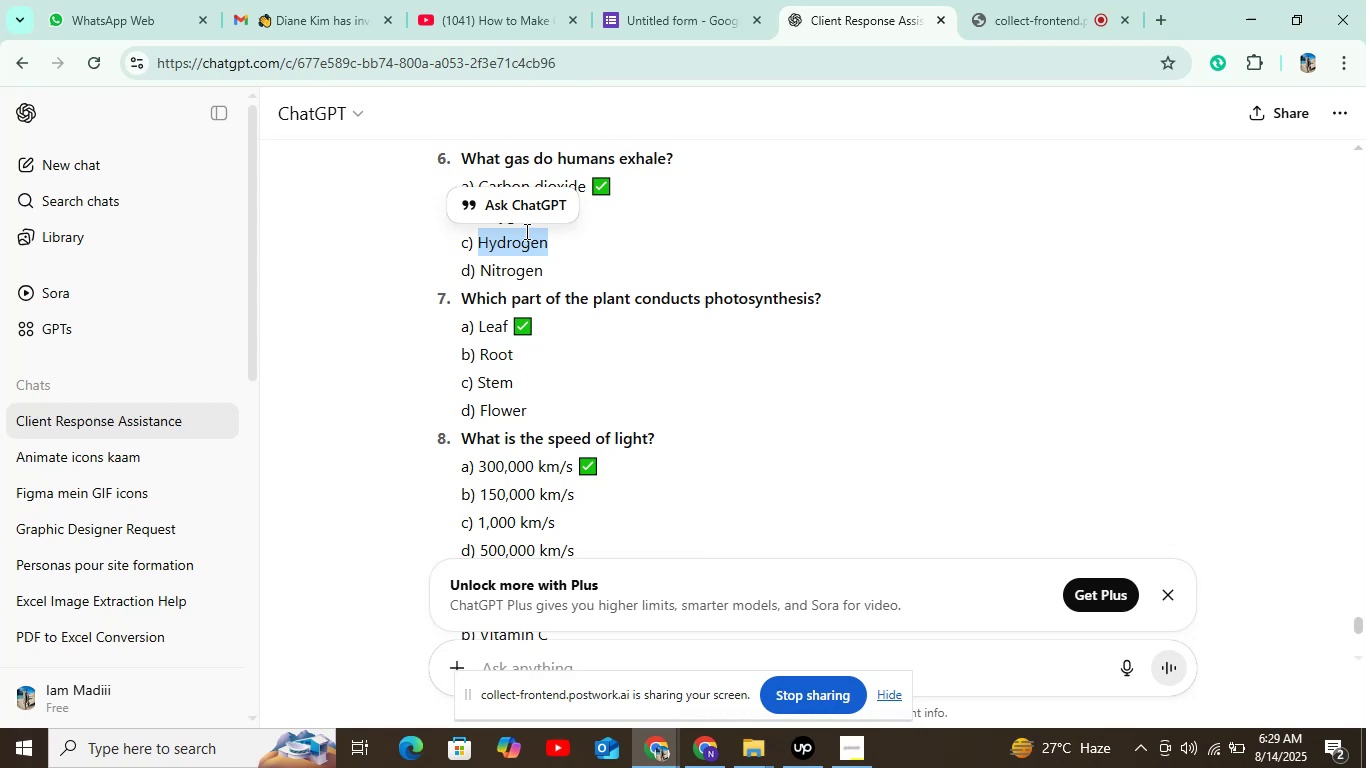 
left_click([519, 275])
 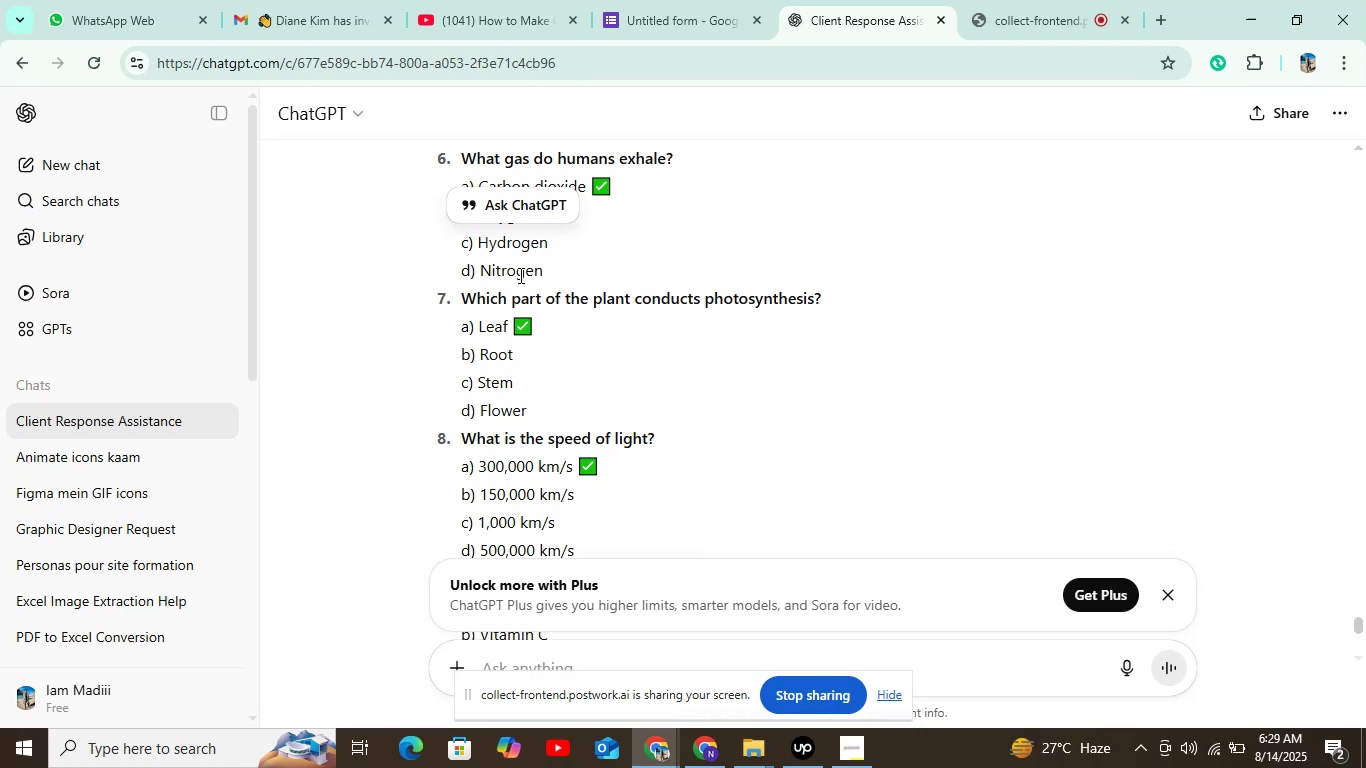 
double_click([519, 275])
 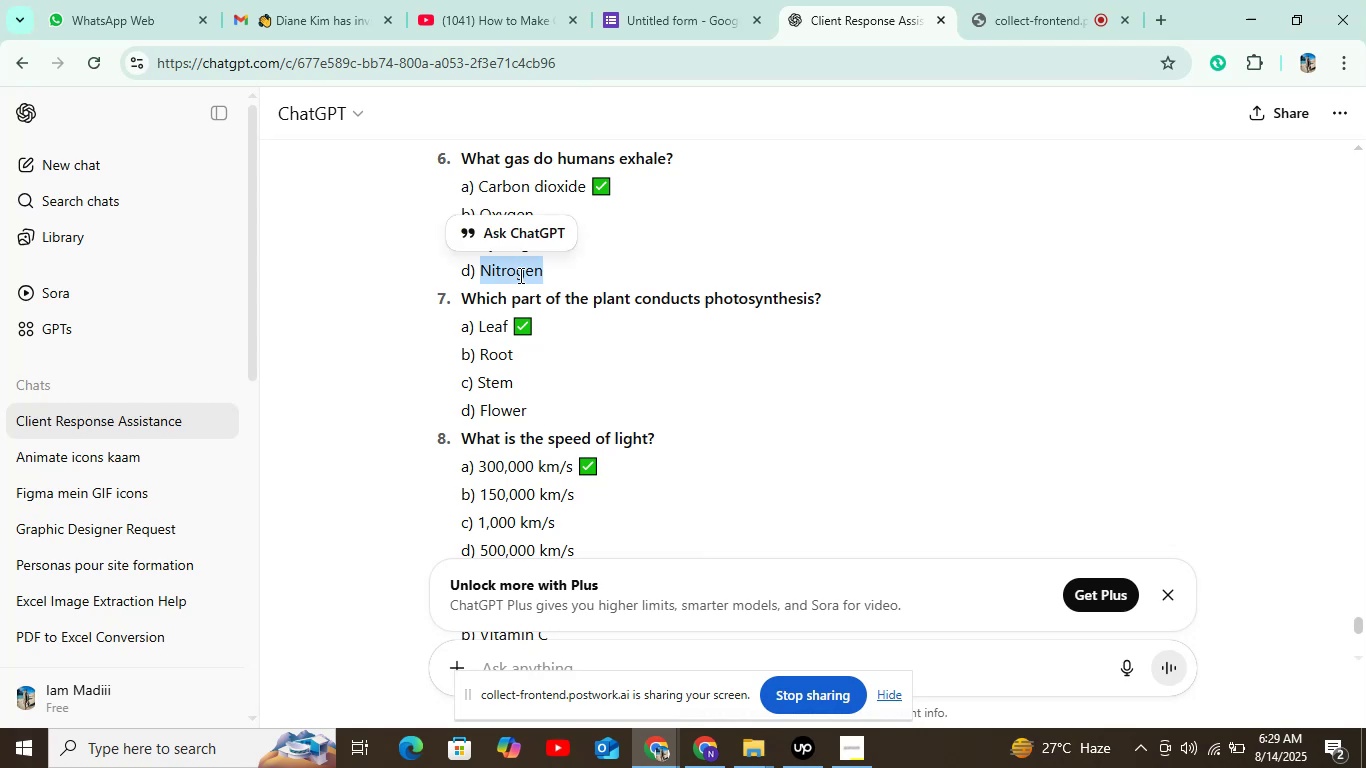 
key(Control+C)
 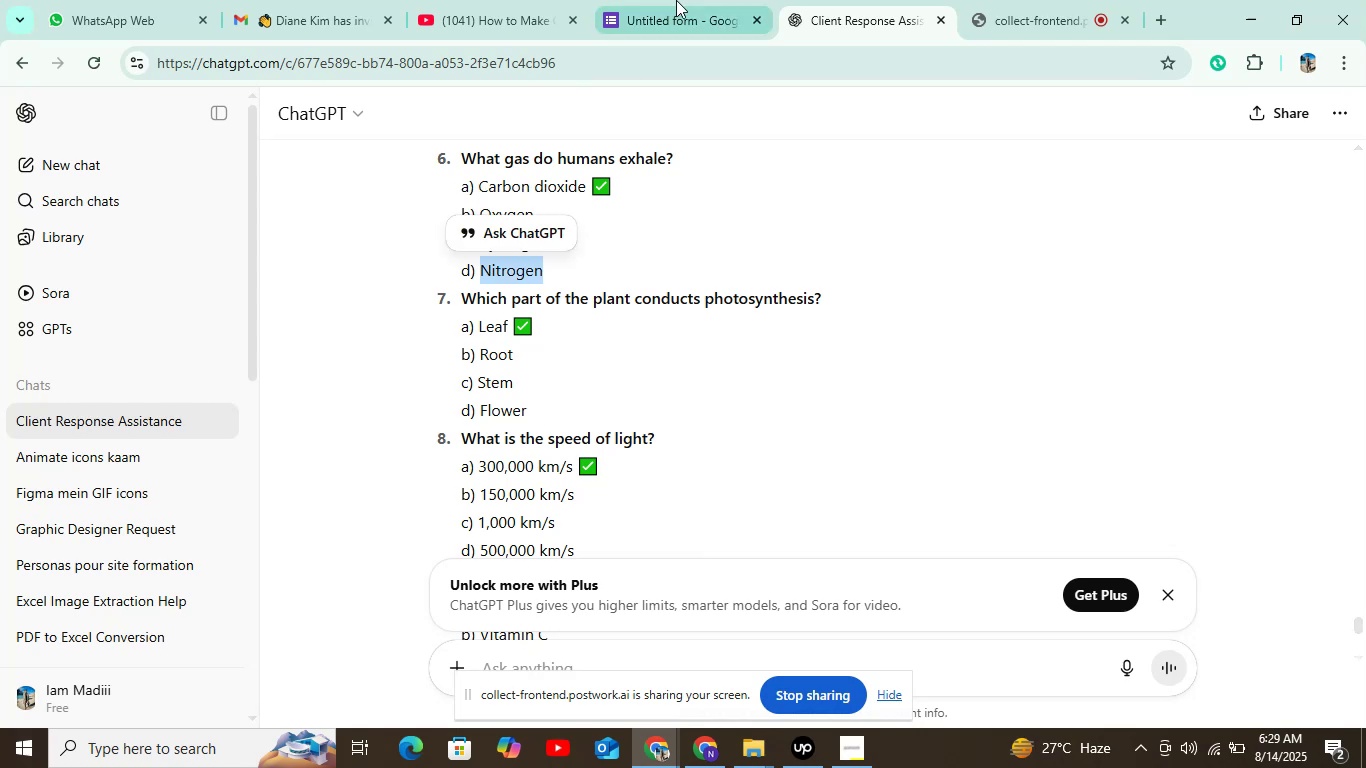 
left_click([677, 0])
 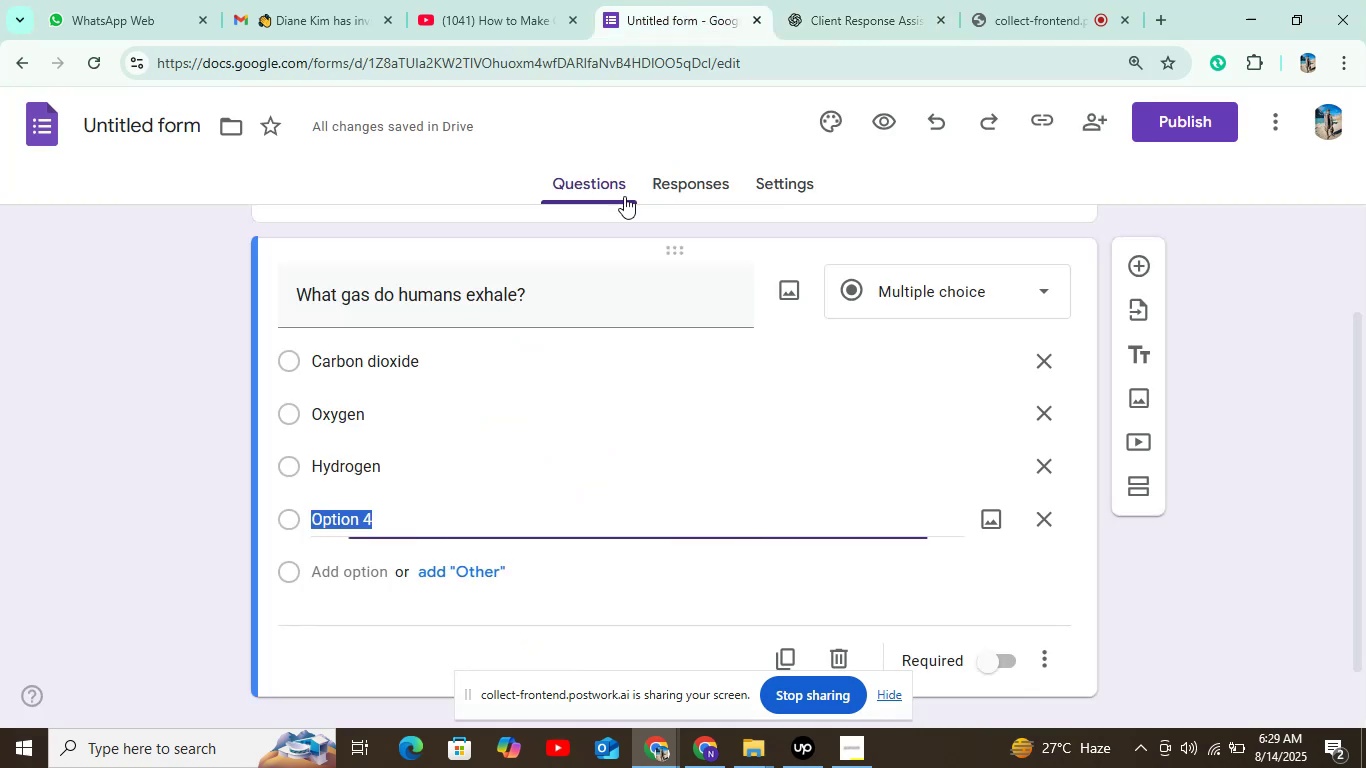 
key(Control+V)
 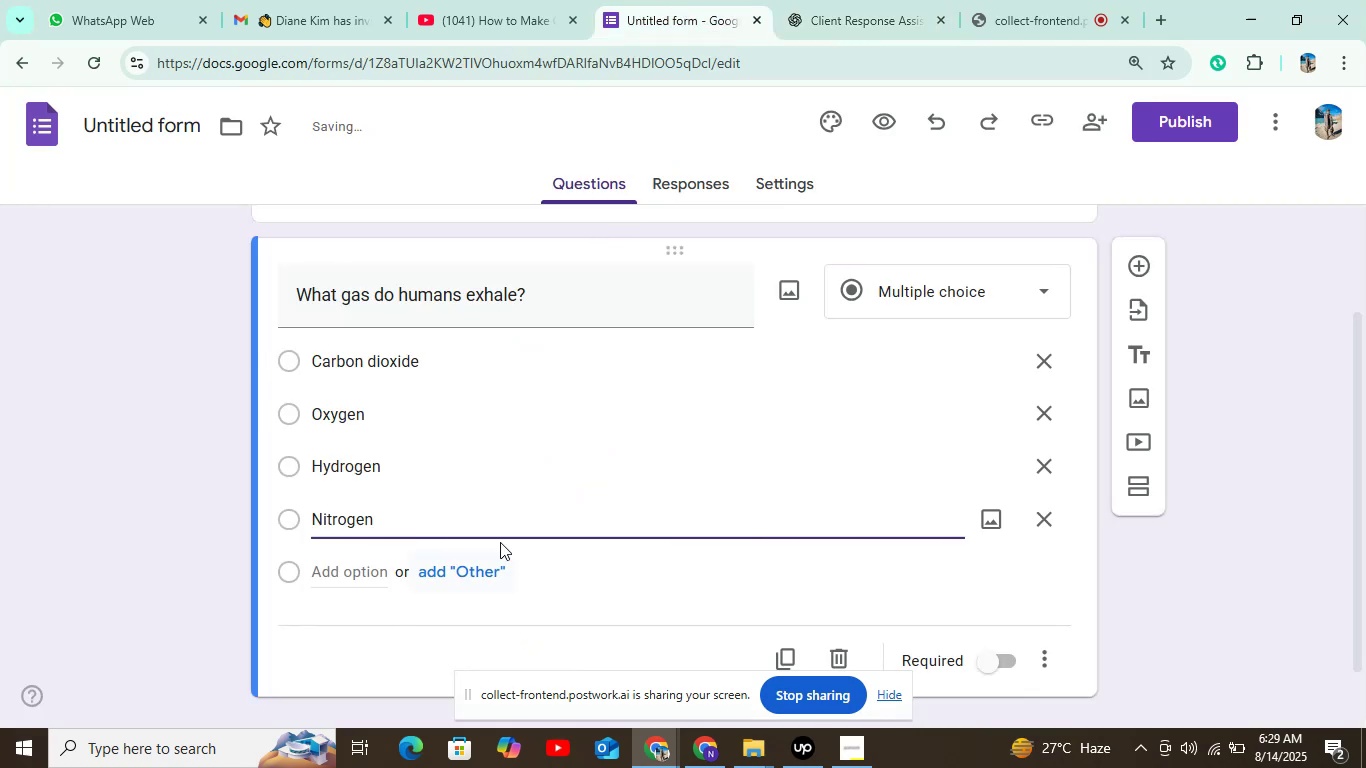 
left_click([772, 176])
 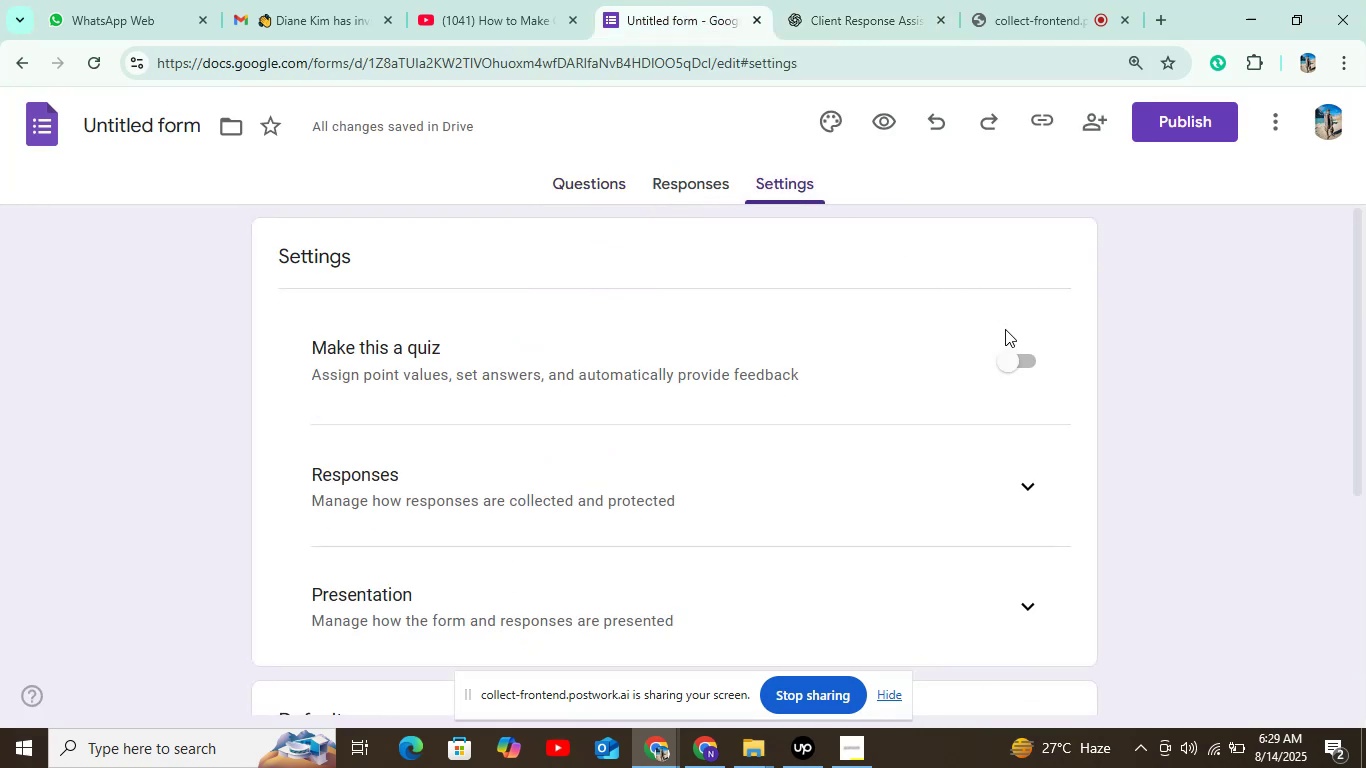 
left_click([1021, 349])
 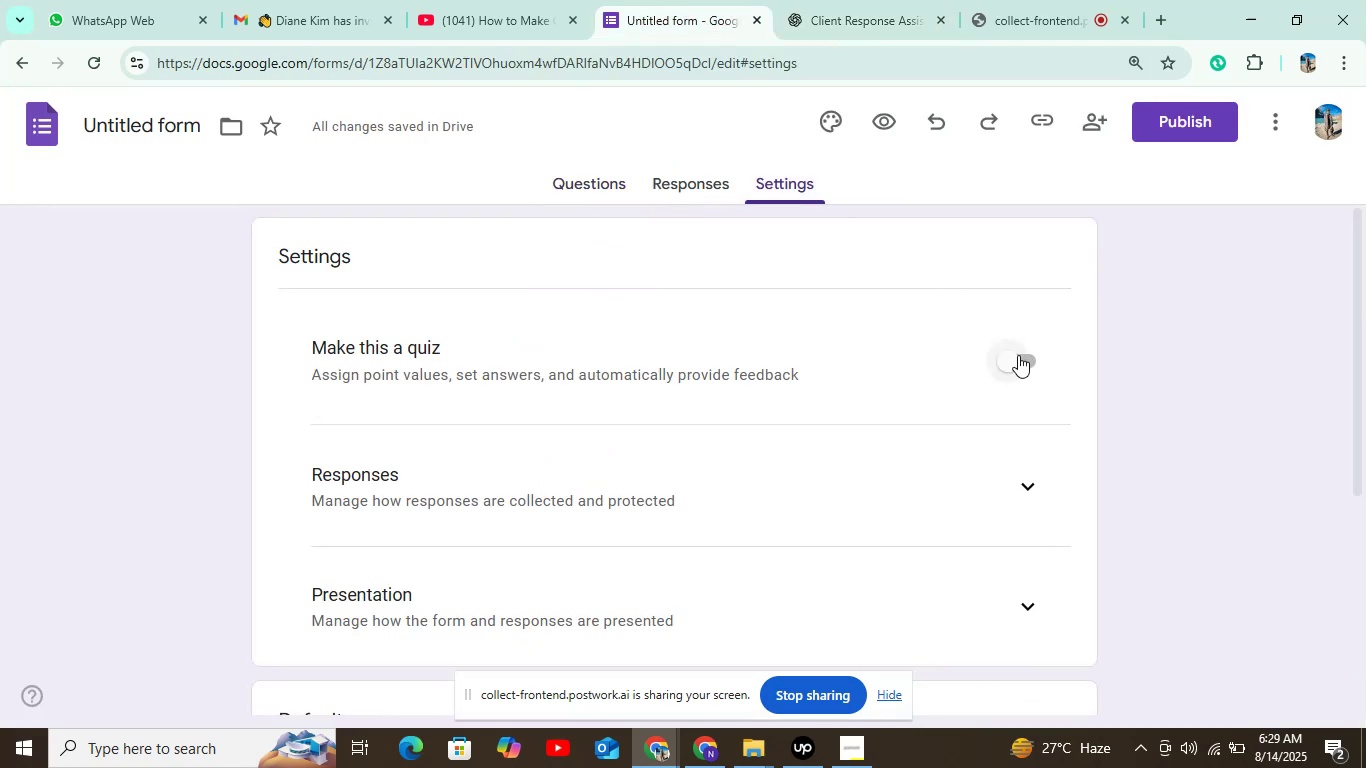 
left_click([1014, 357])
 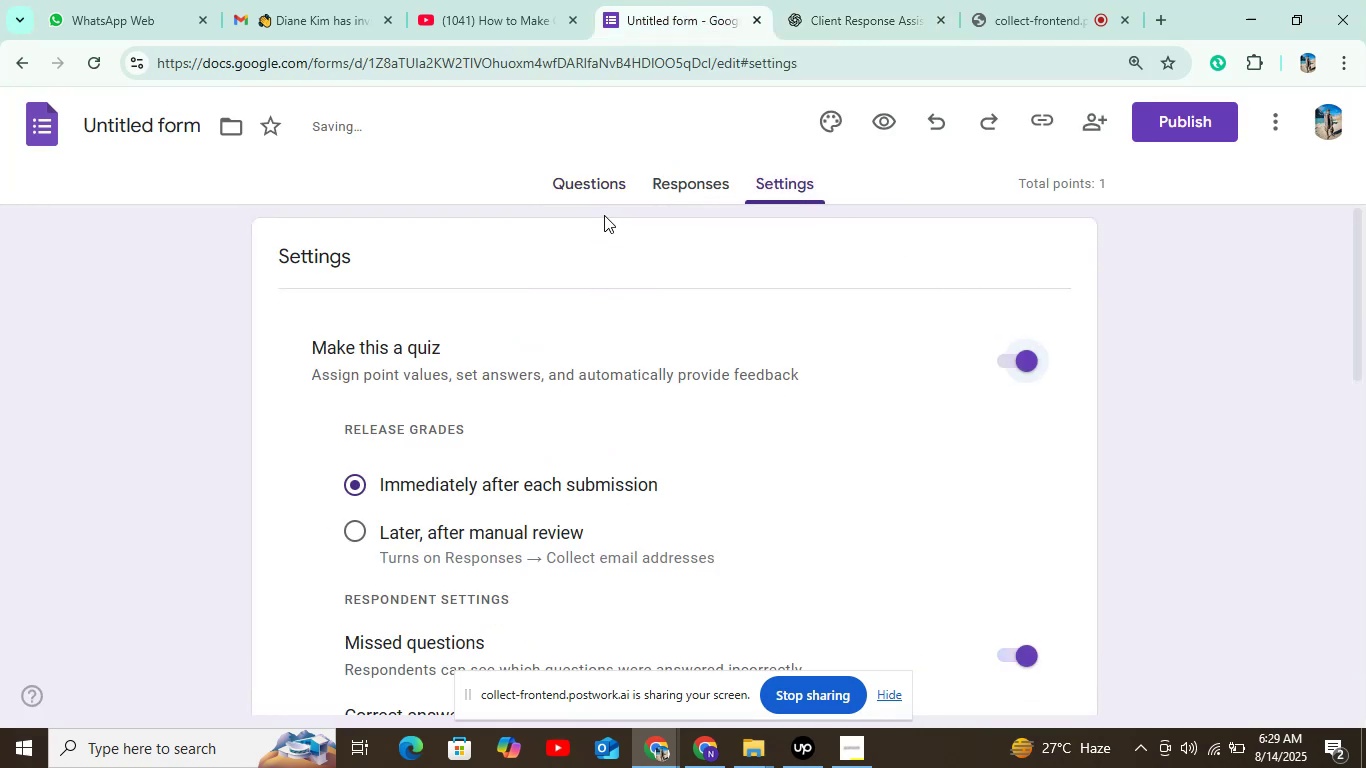 
left_click([600, 187])
 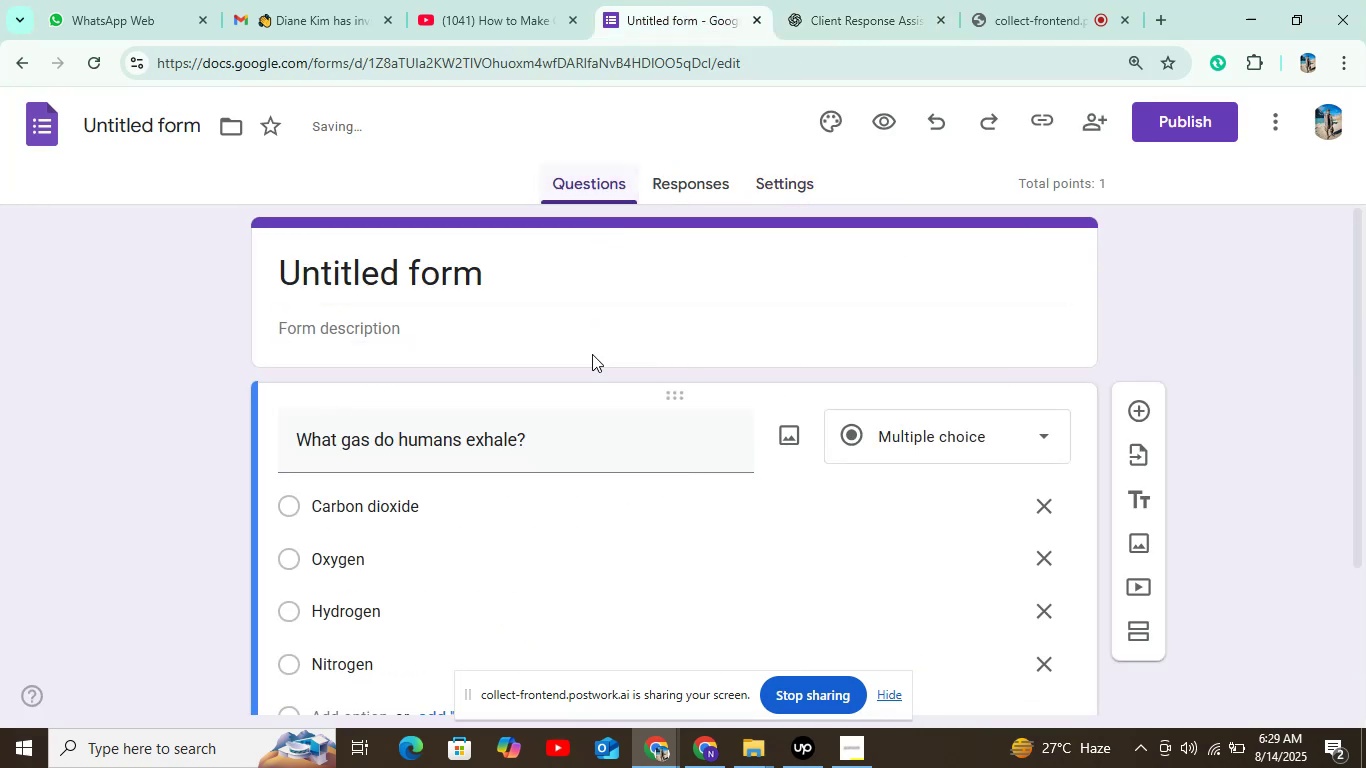 
scroll: coordinate [443, 365], scroll_direction: down, amount: 5.0
 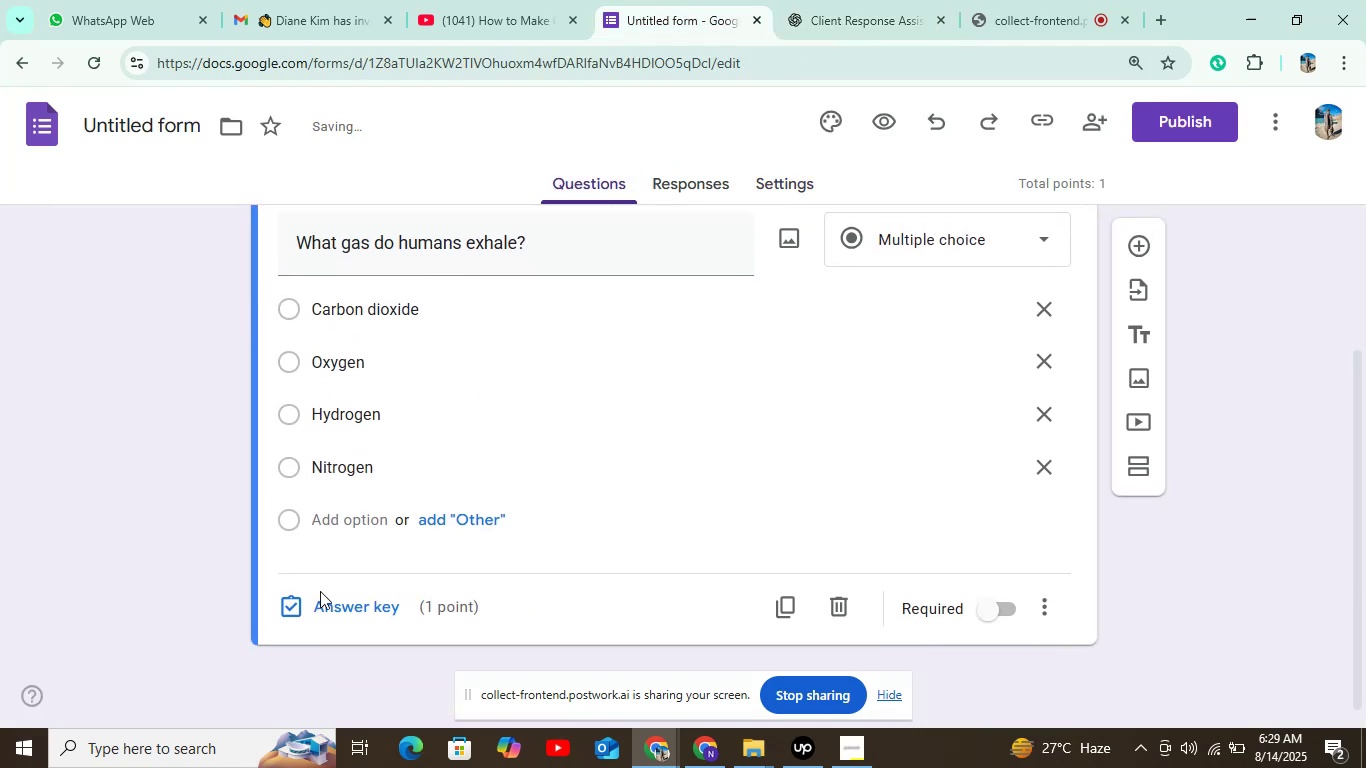 
left_click([320, 591])
 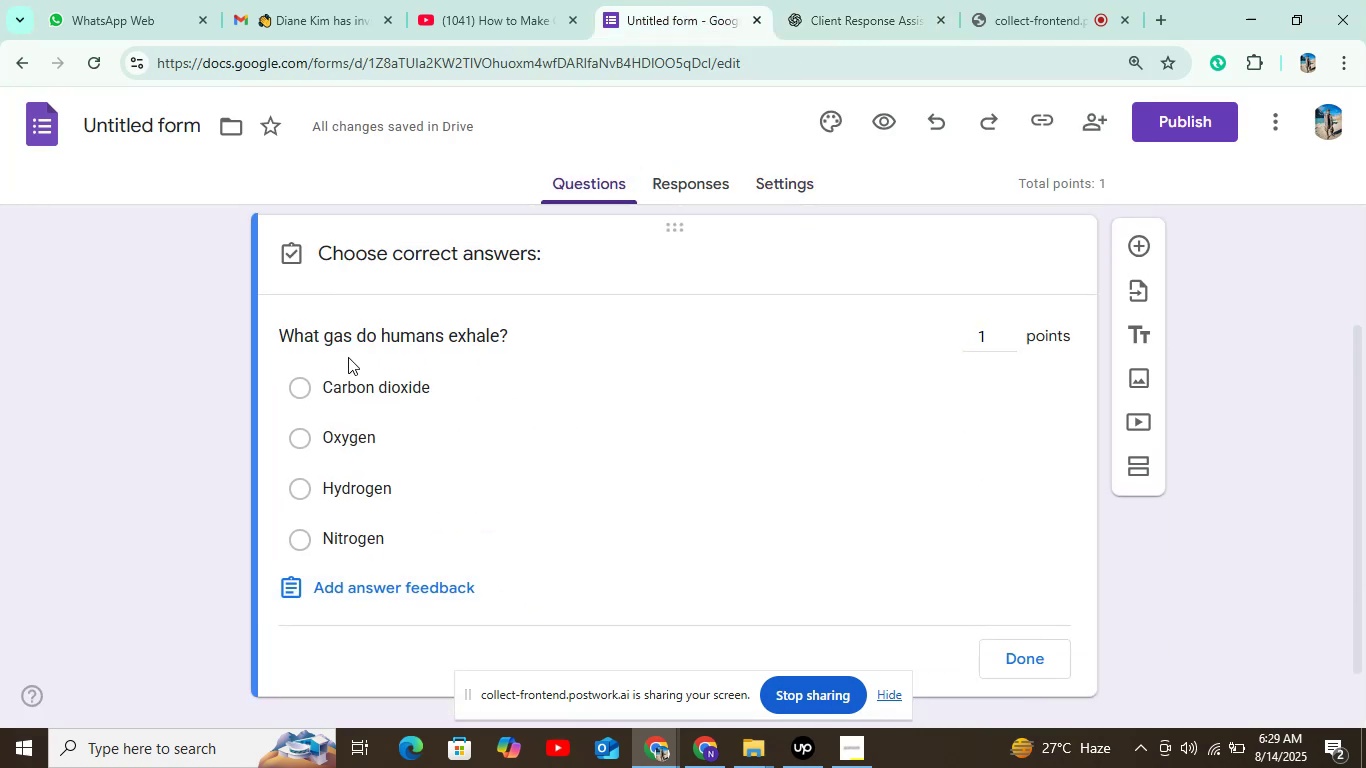 
double_click([351, 395])
 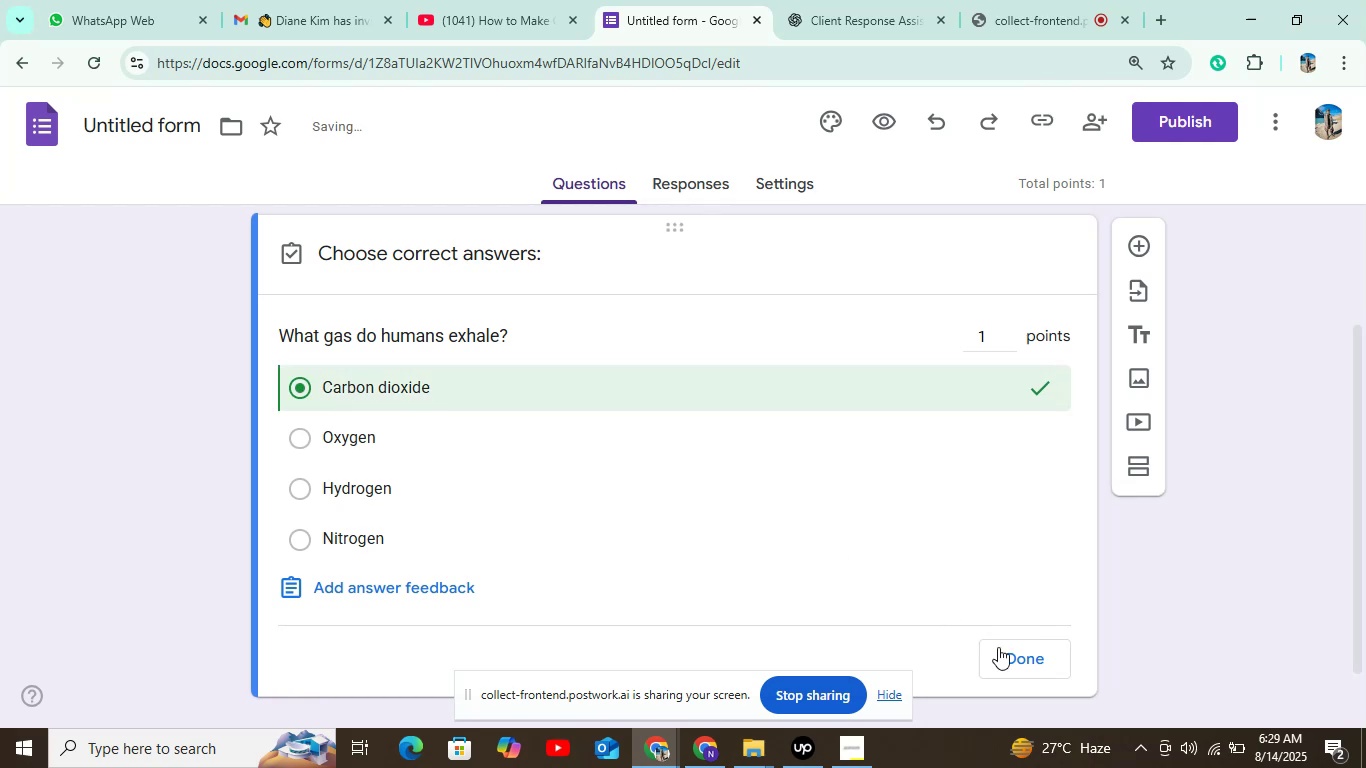 
left_click([1052, 658])
 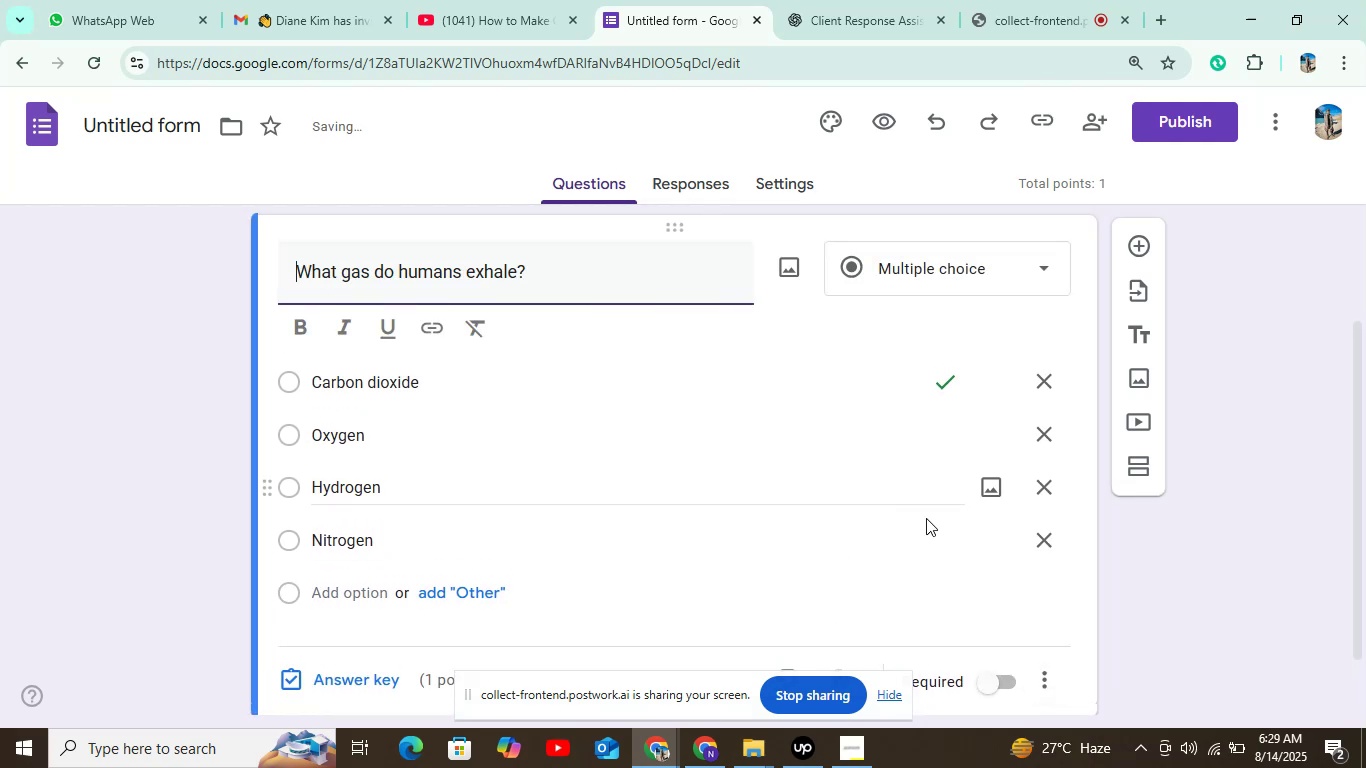 
left_click([1004, 681])
 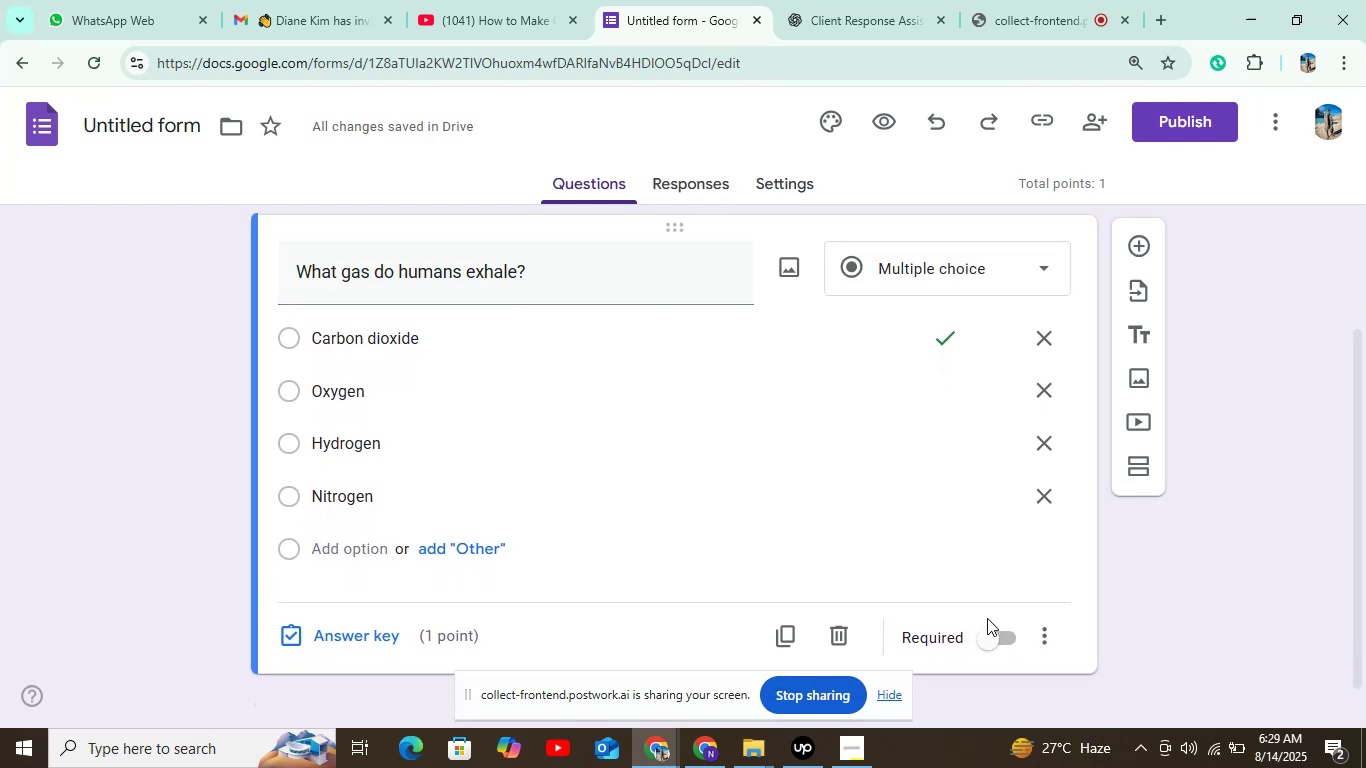 
left_click([999, 641])
 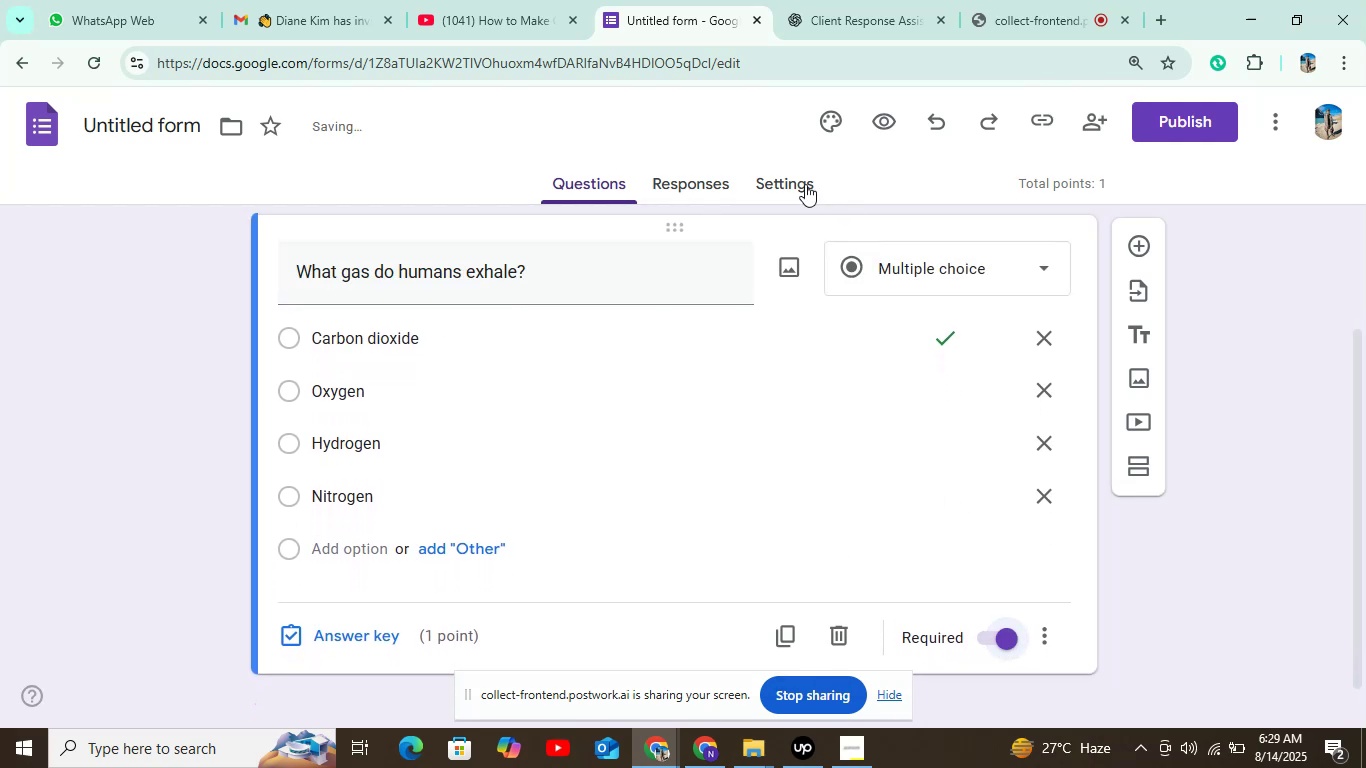 
left_click([786, 181])
 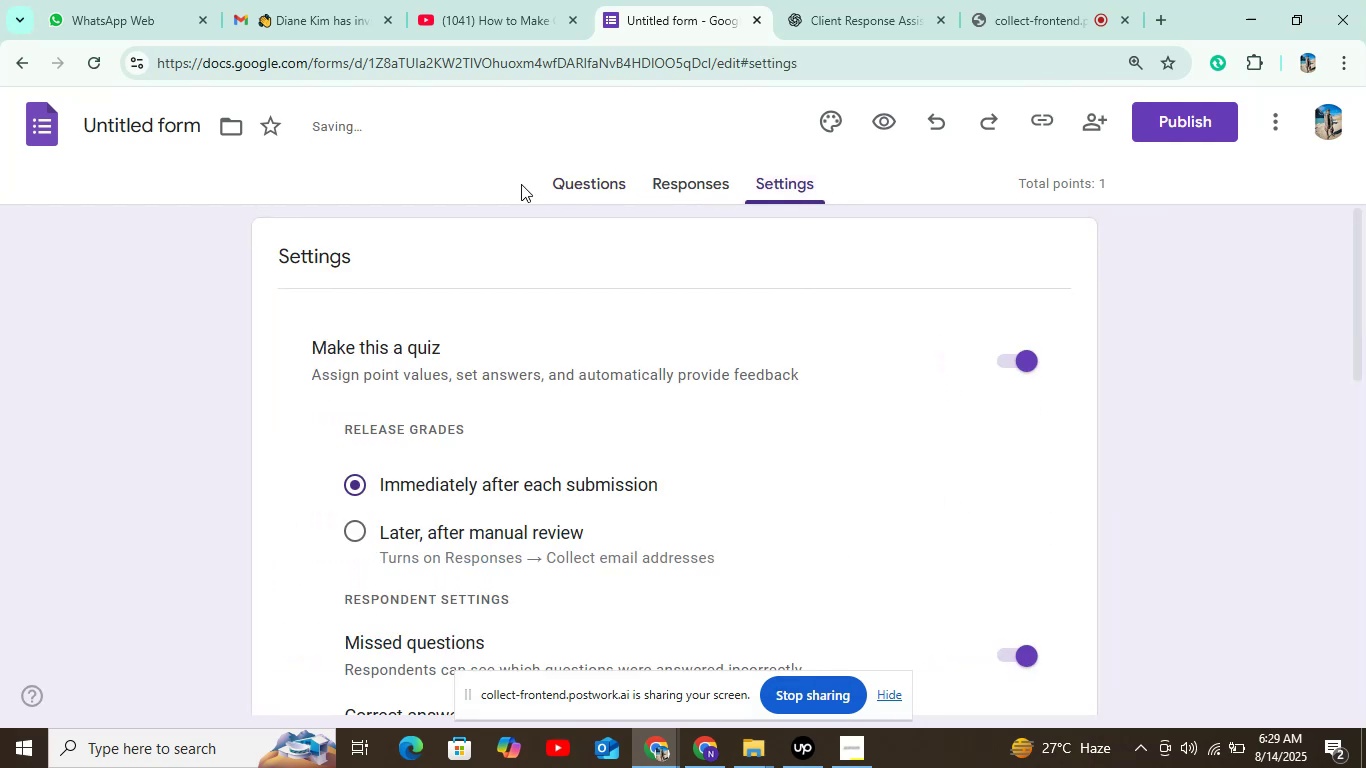 
double_click([598, 189])
 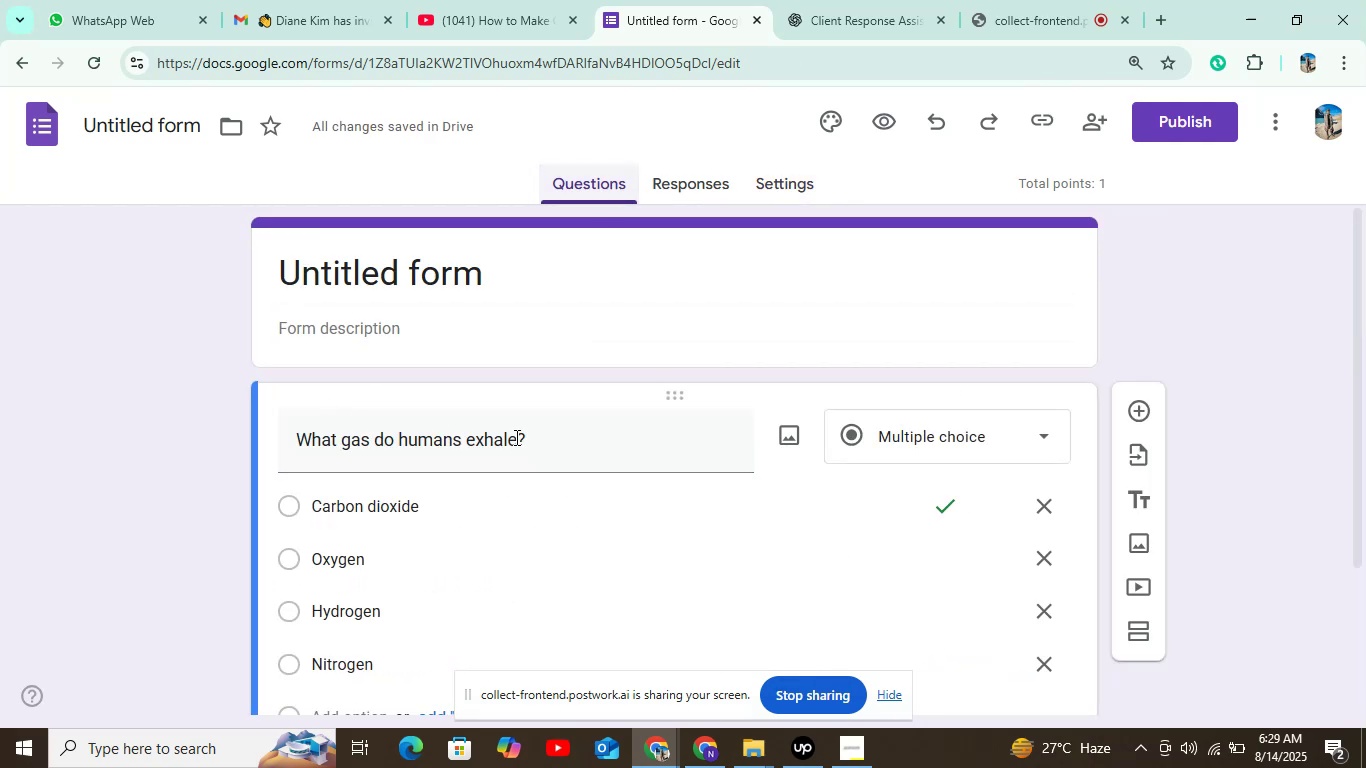 
scroll: coordinate [510, 451], scroll_direction: down, amount: 3.0
 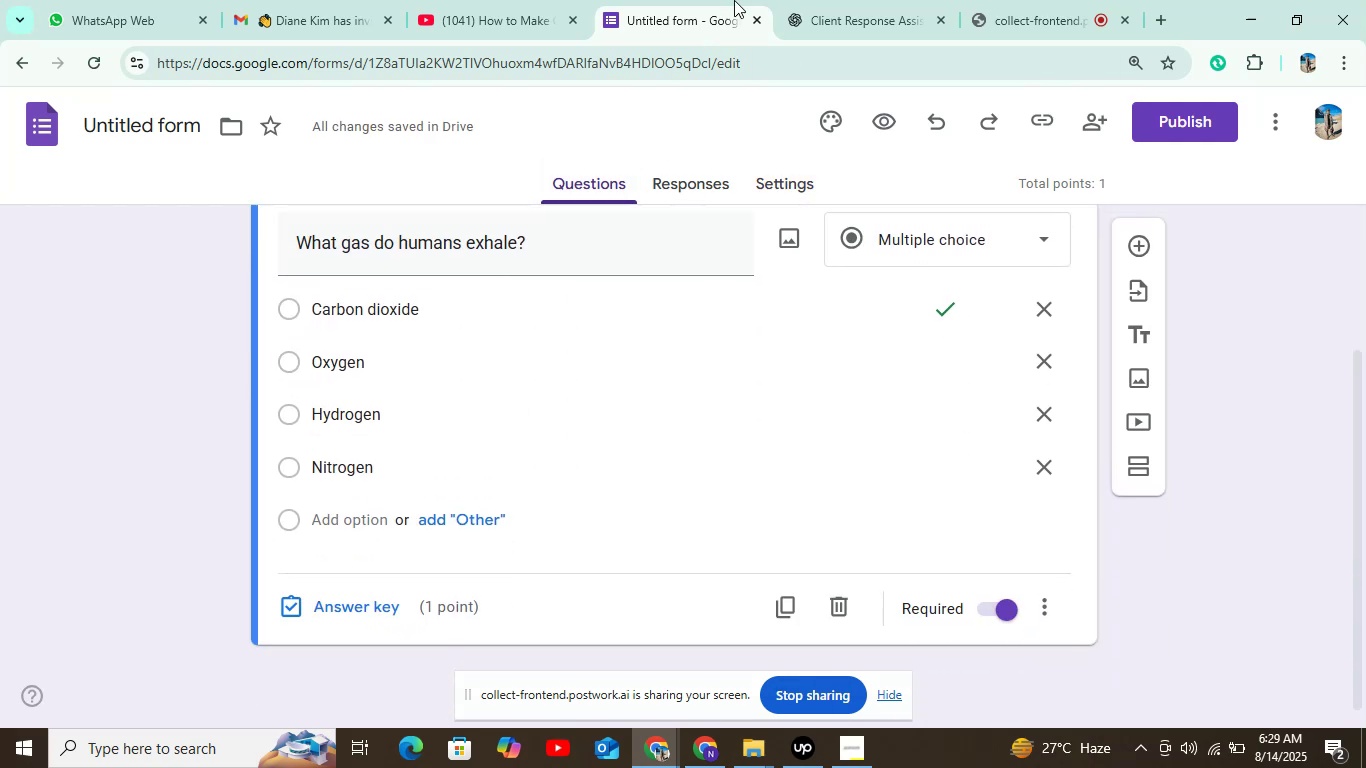 
left_click([825, 0])
 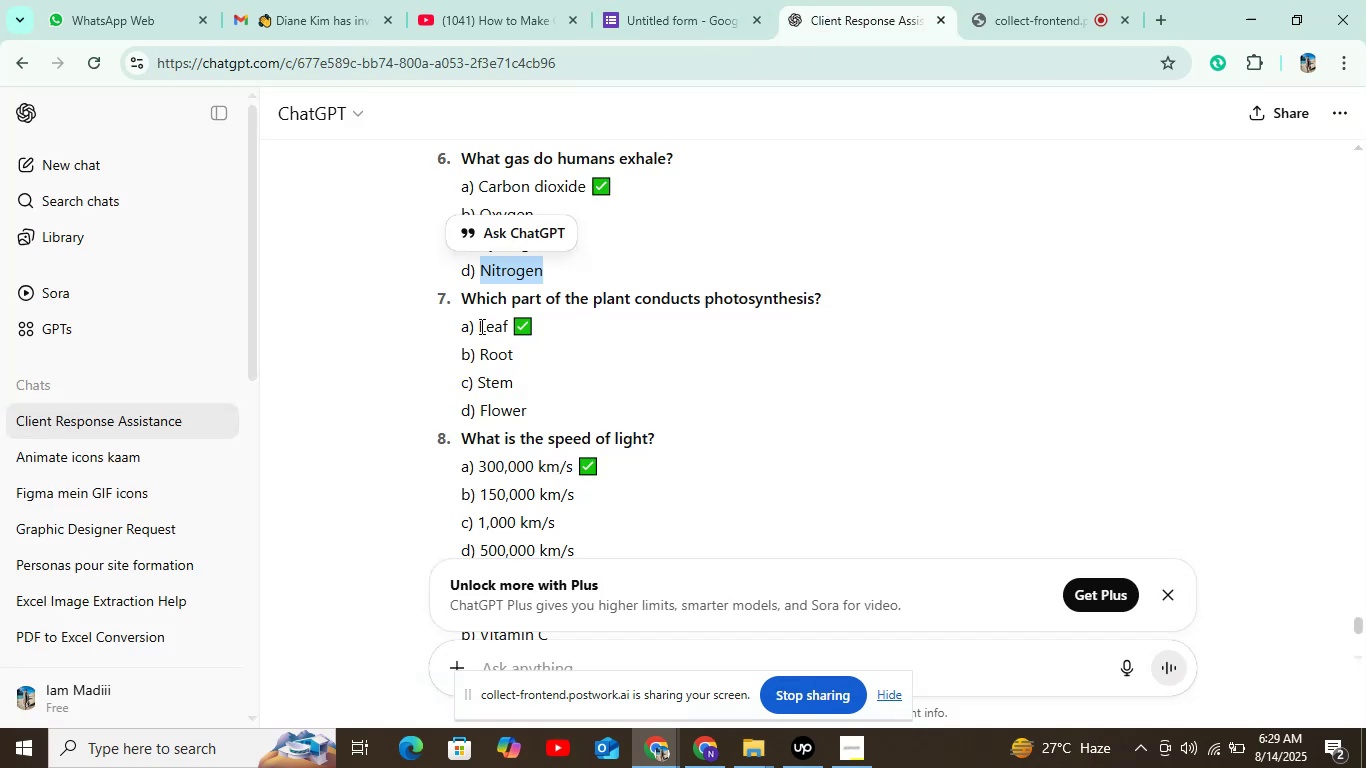 
left_click_drag(start_coordinate=[462, 299], to_coordinate=[870, 294])
 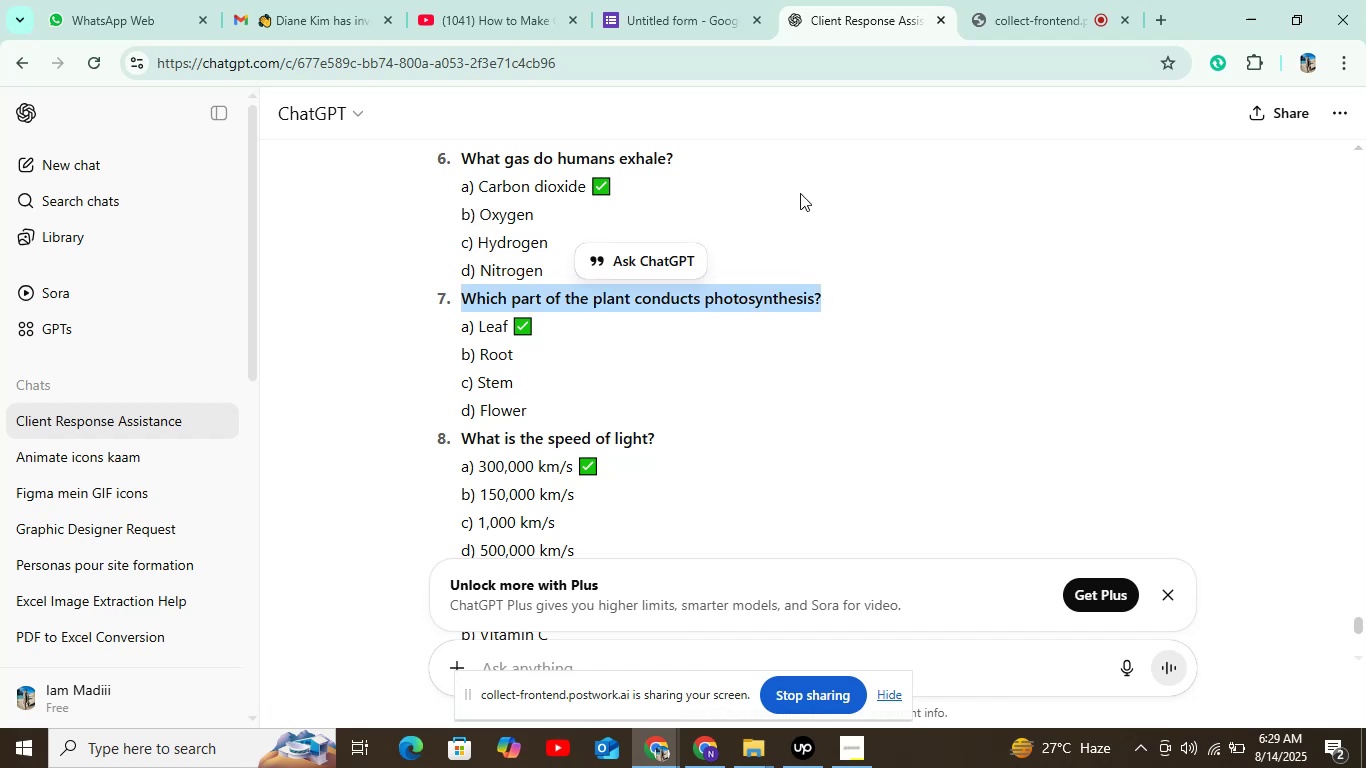 
key(Control+C)
 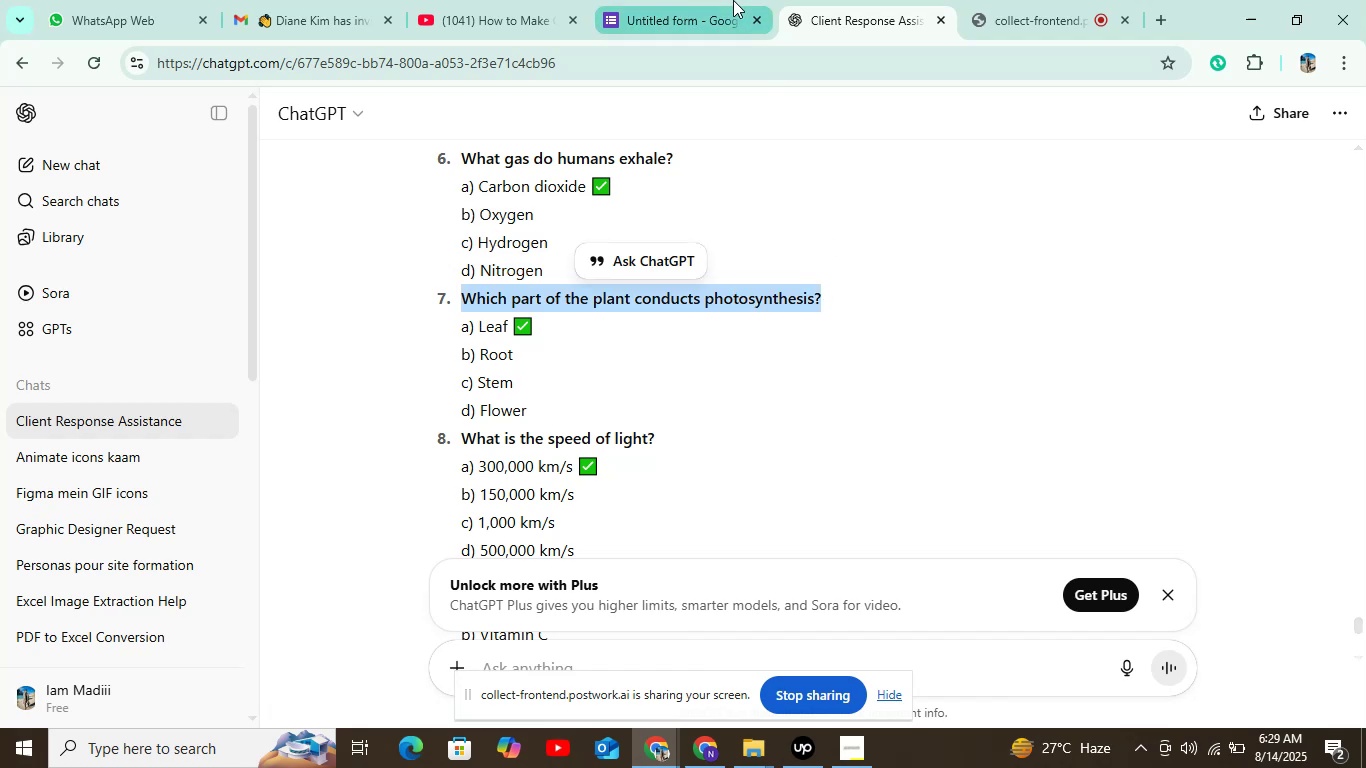 
left_click([733, 0])
 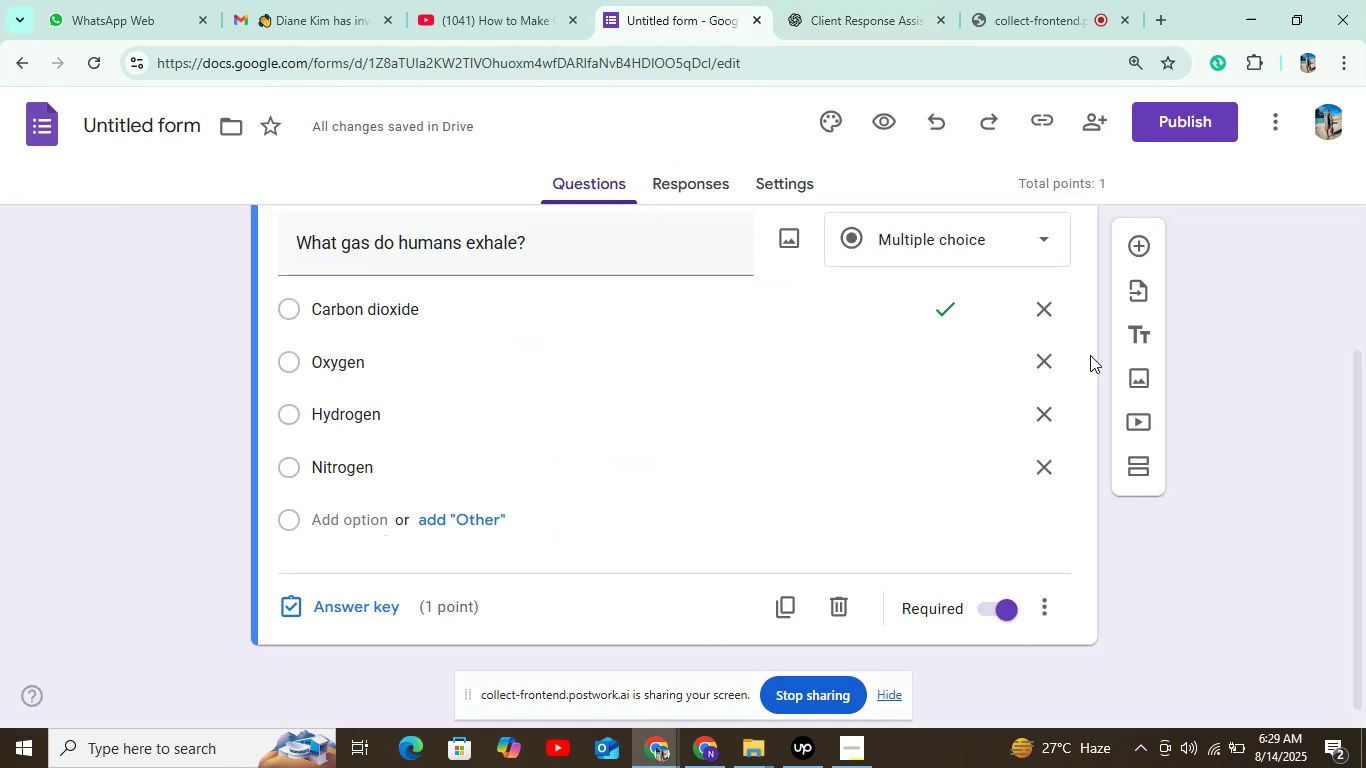 
left_click([1125, 245])
 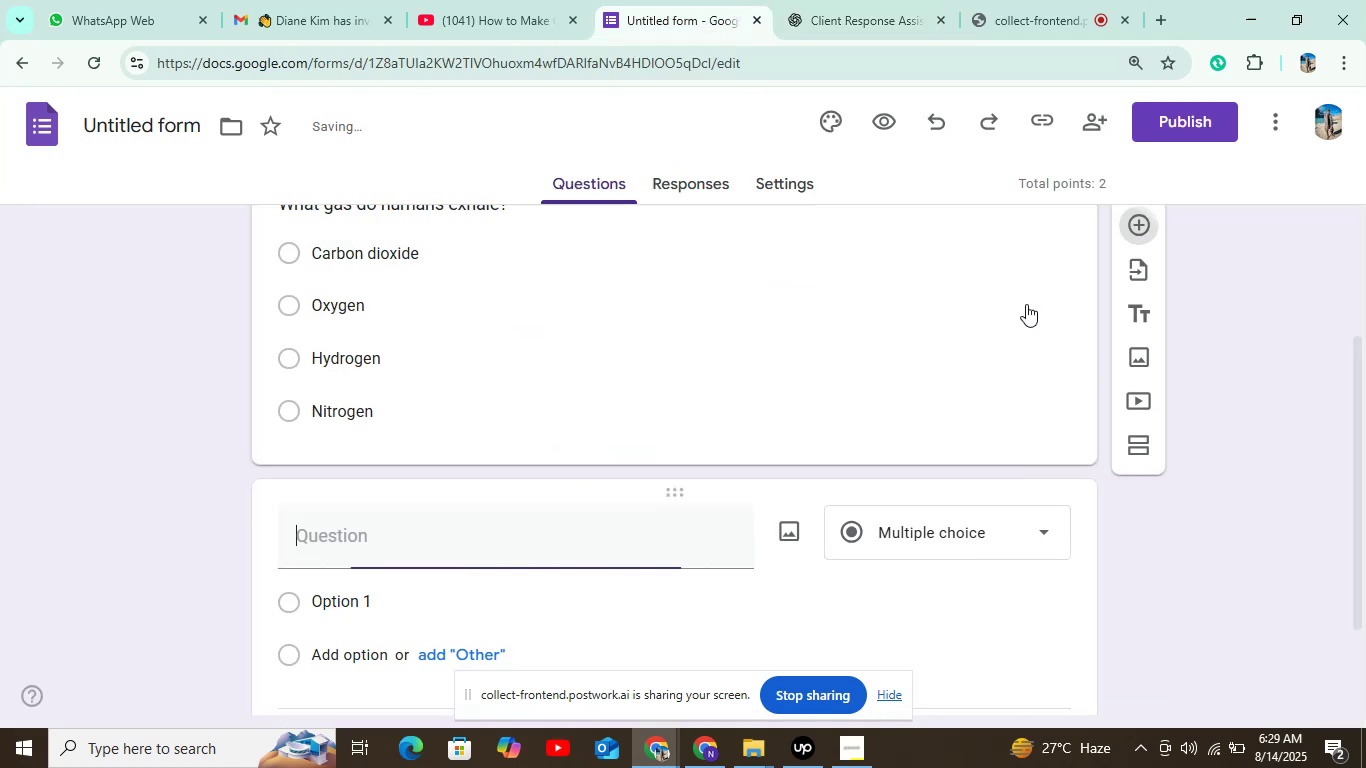 
key(Control+V)
 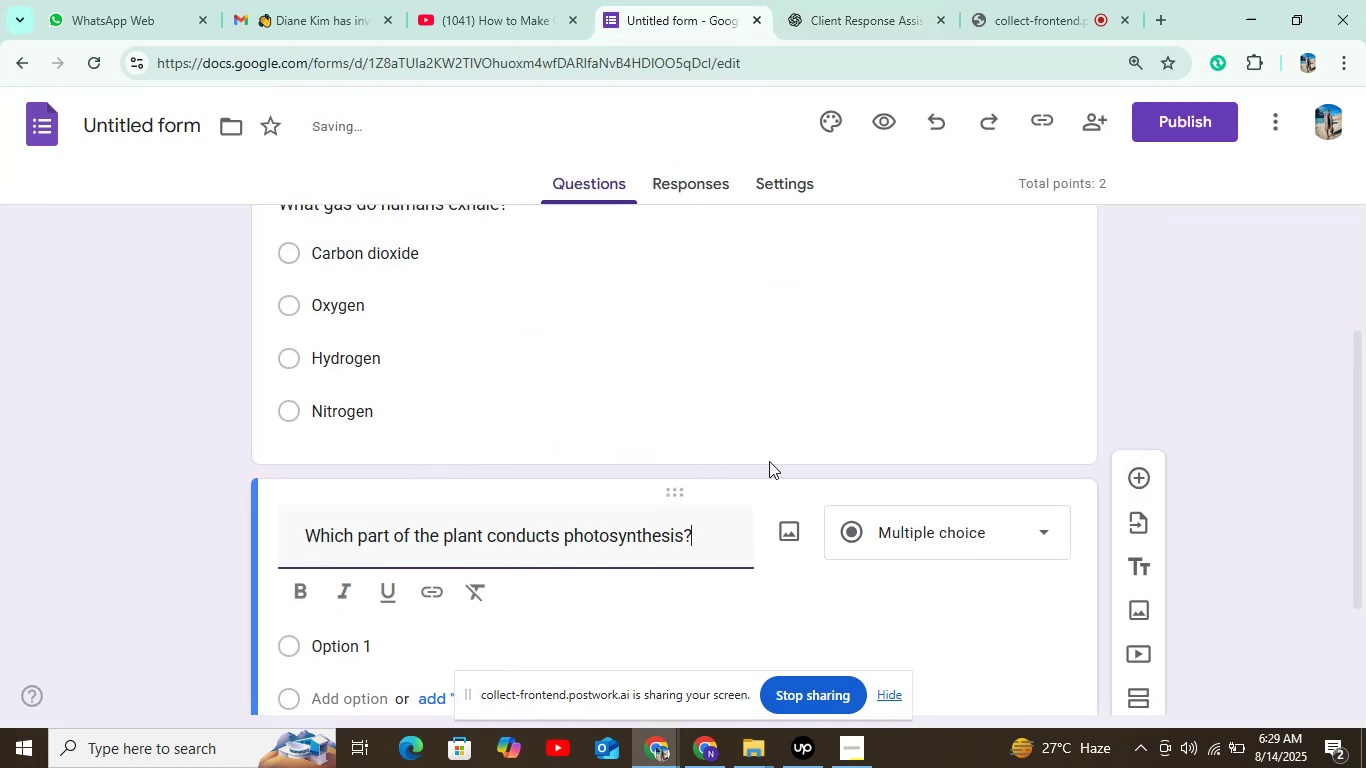 
scroll: coordinate [685, 443], scroll_direction: down, amount: 3.0
 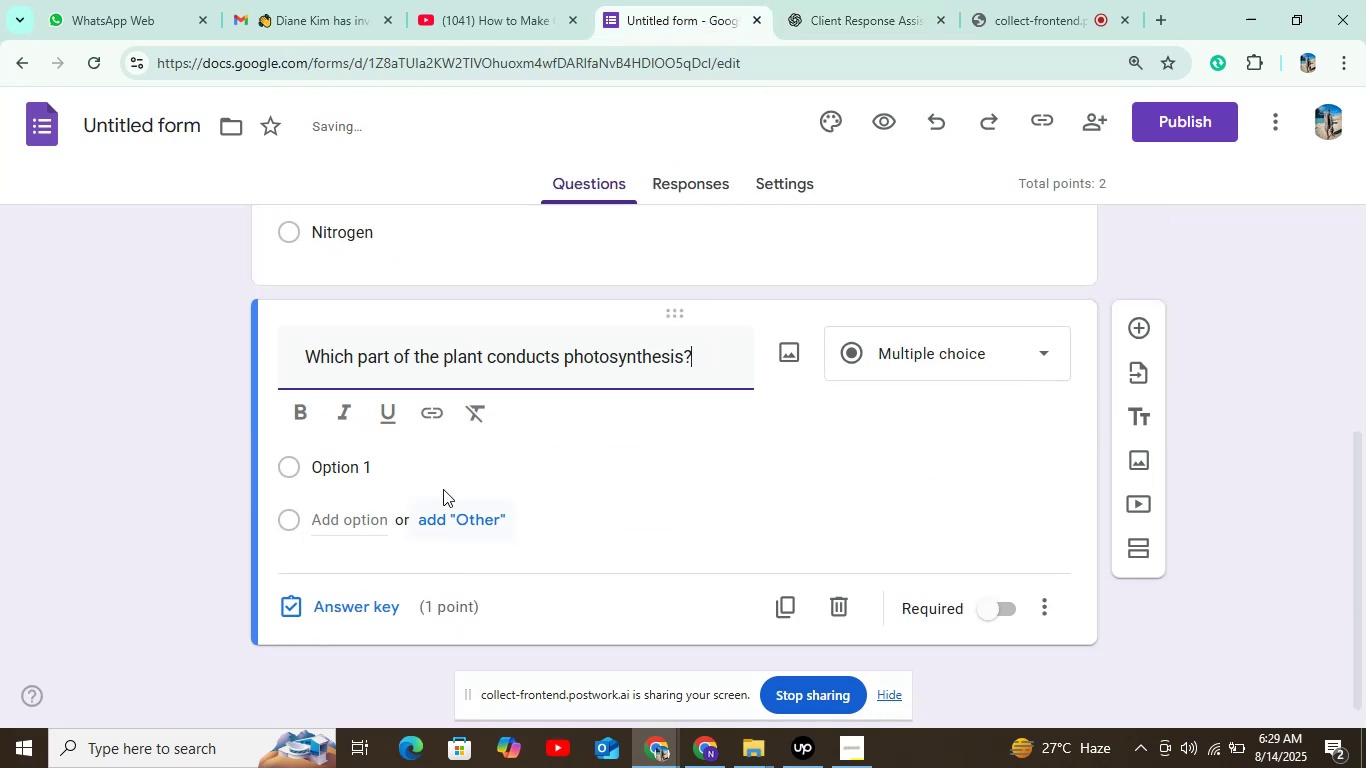 
left_click([427, 463])
 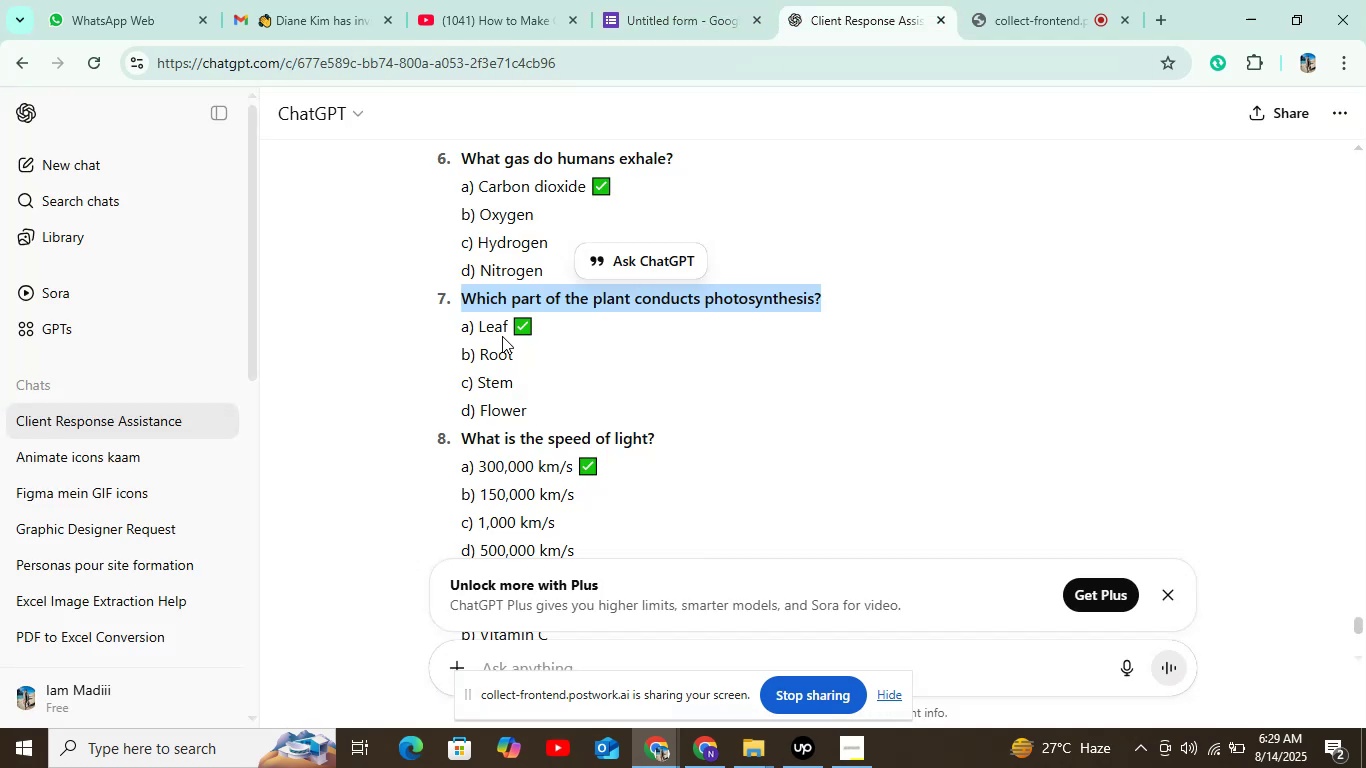 
double_click([487, 329])
 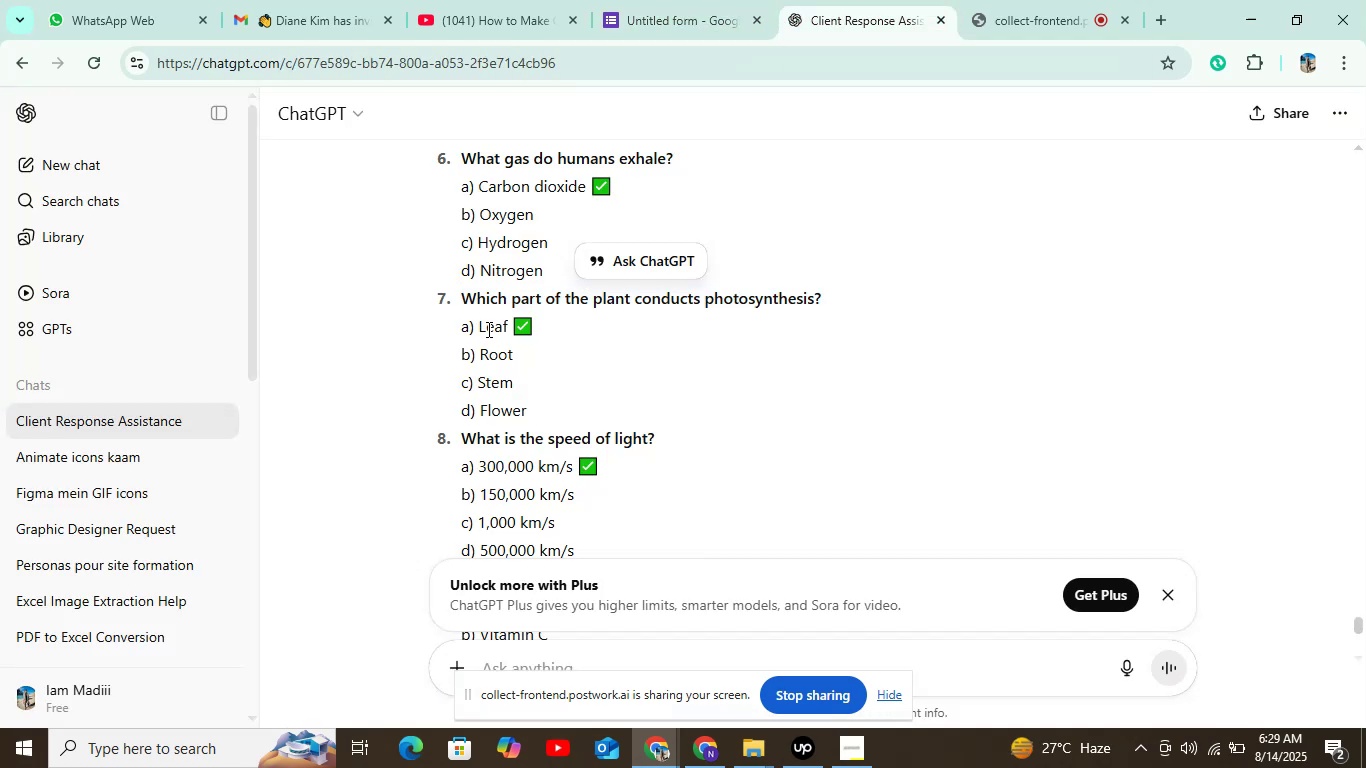 
key(Control+C)
 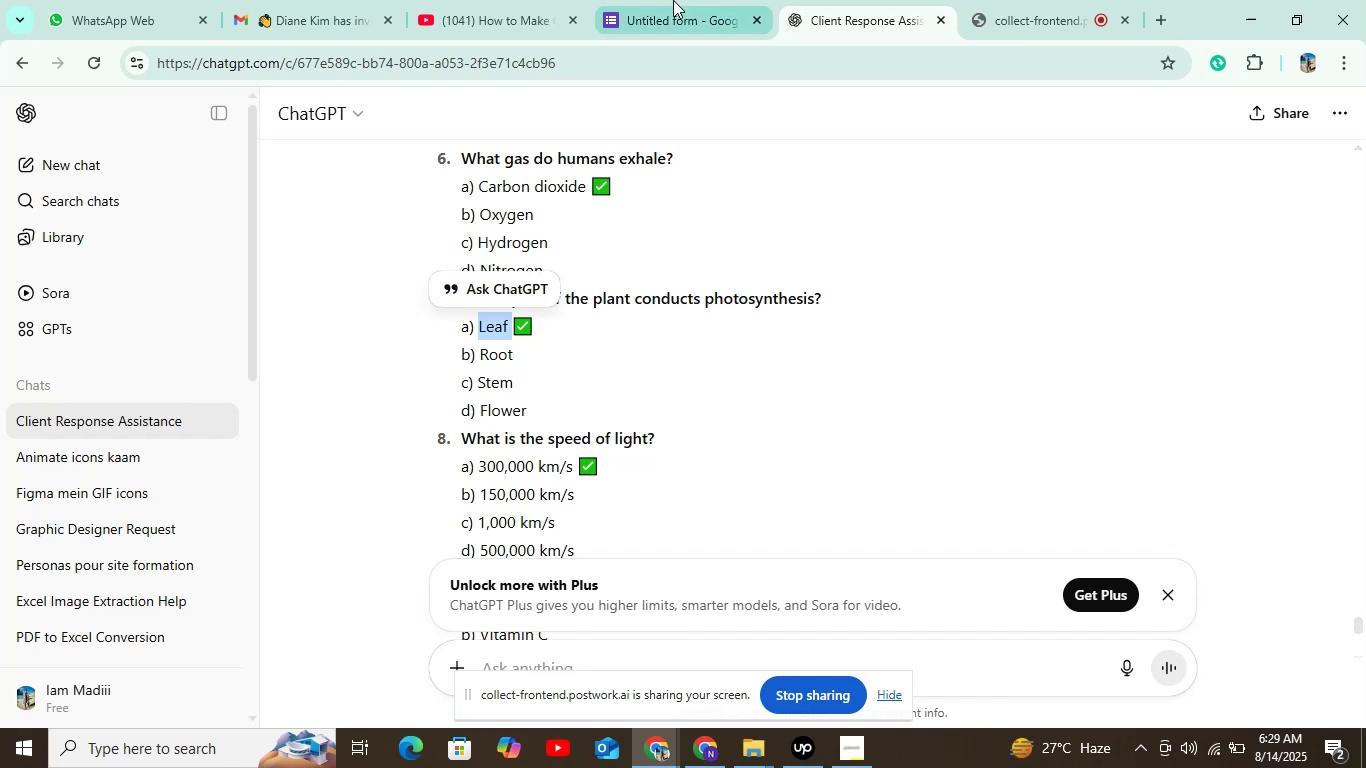 
left_click([674, 0])
 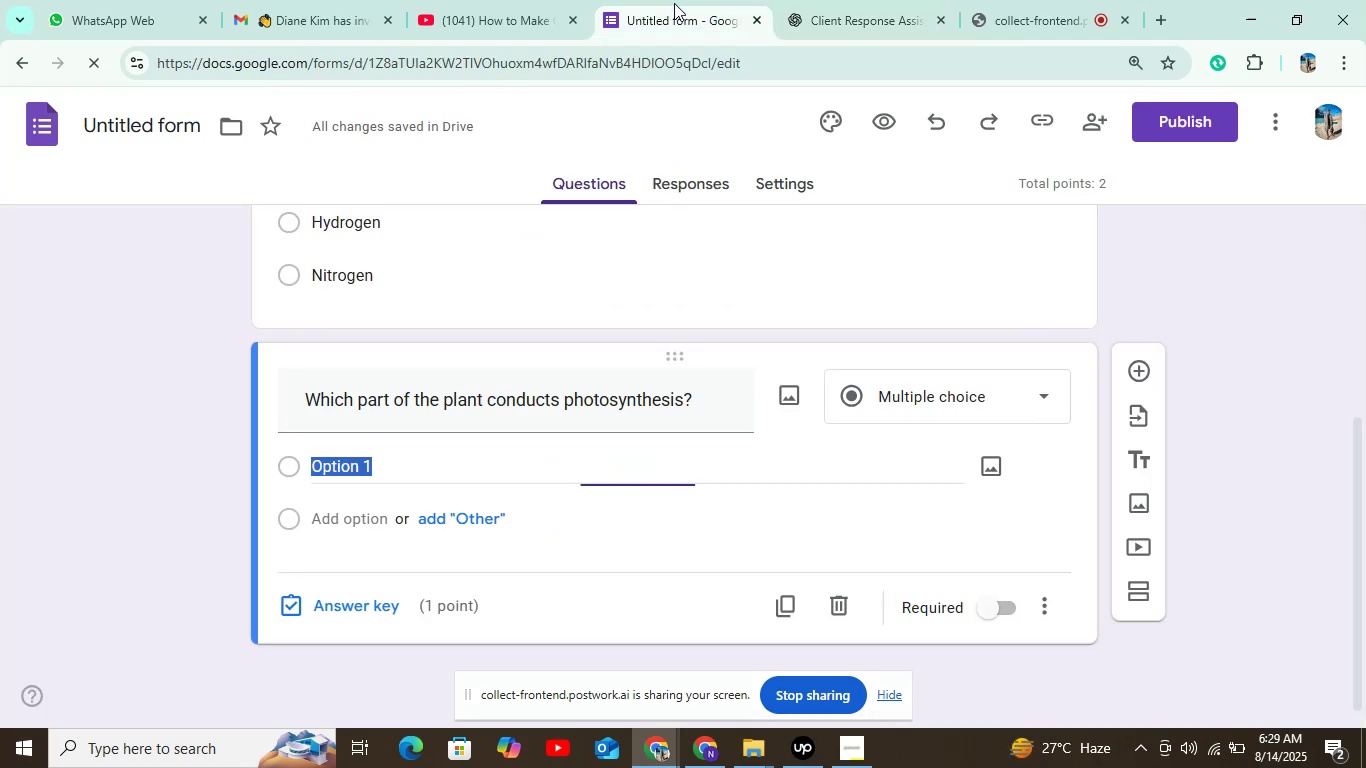 
key(Control+V)
 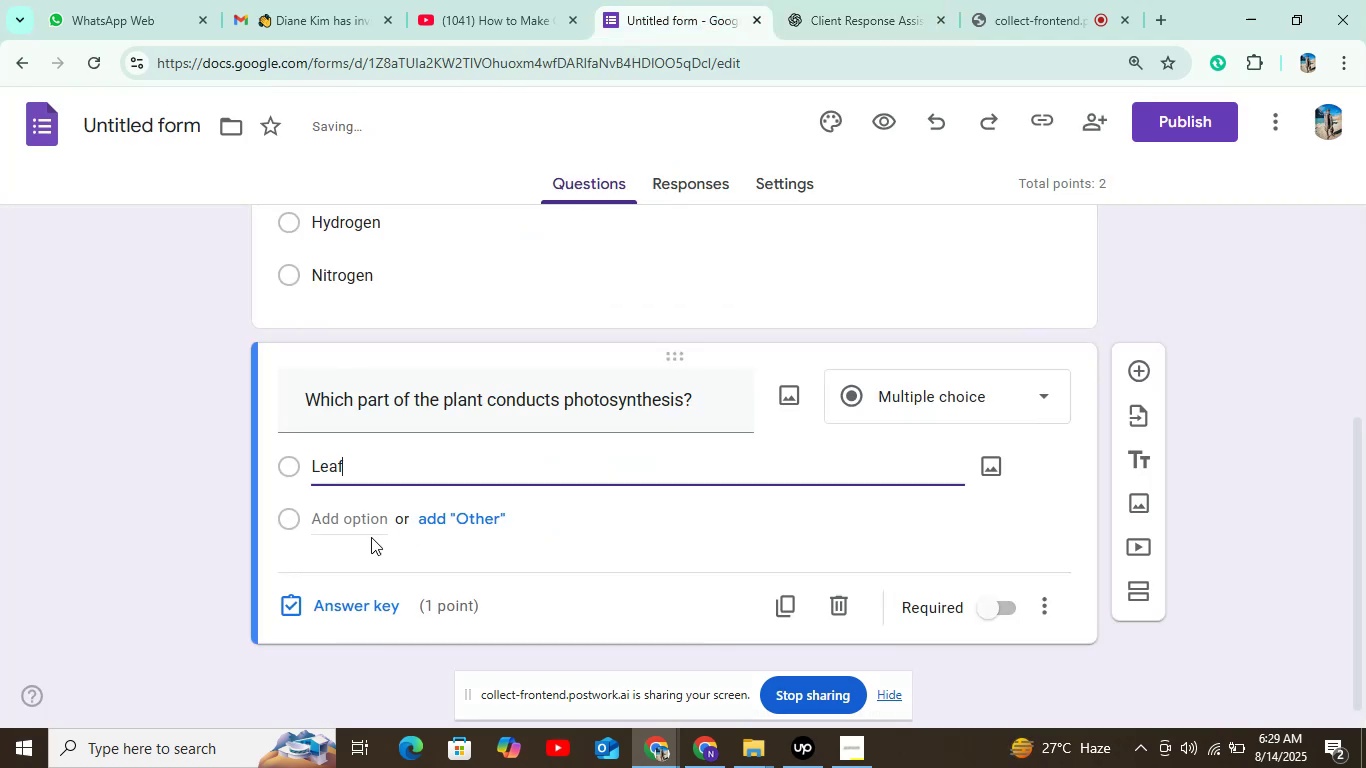 
left_click([351, 524])
 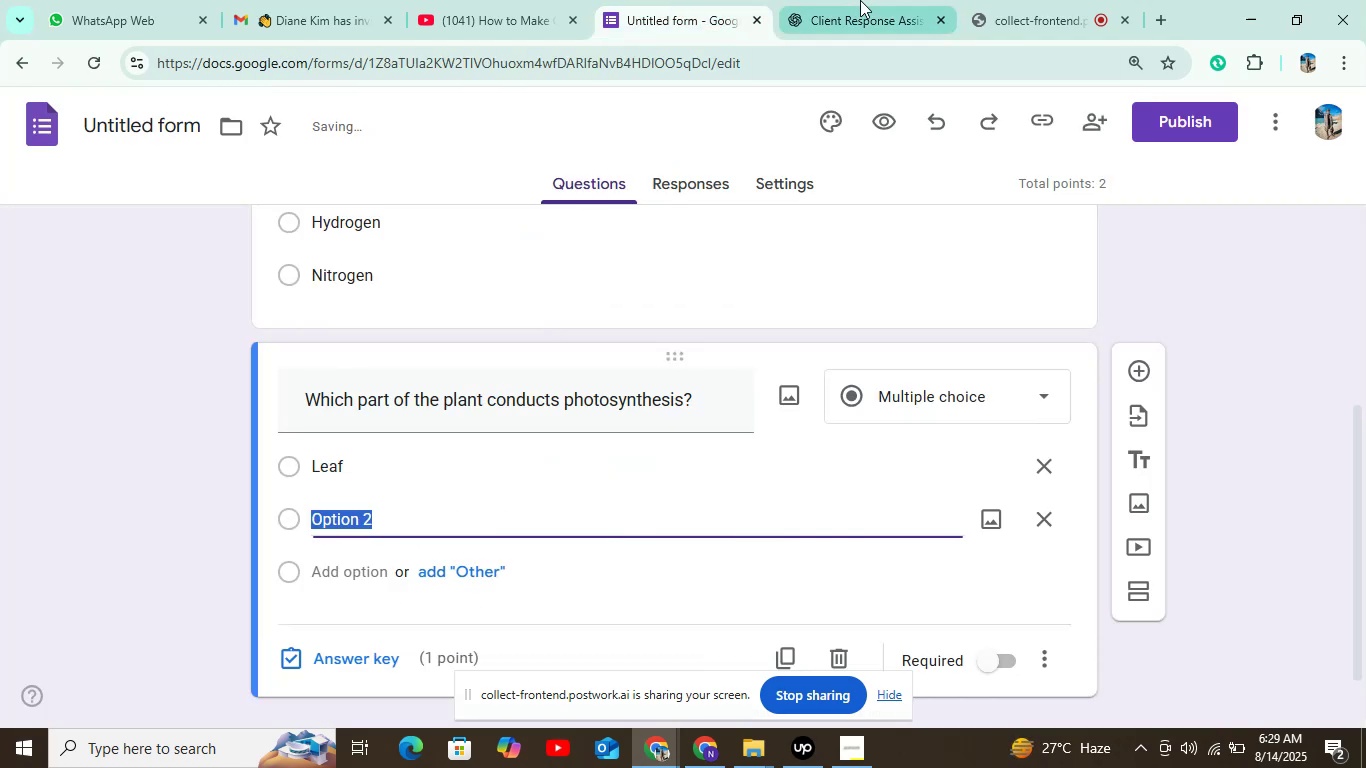 
left_click([875, 0])
 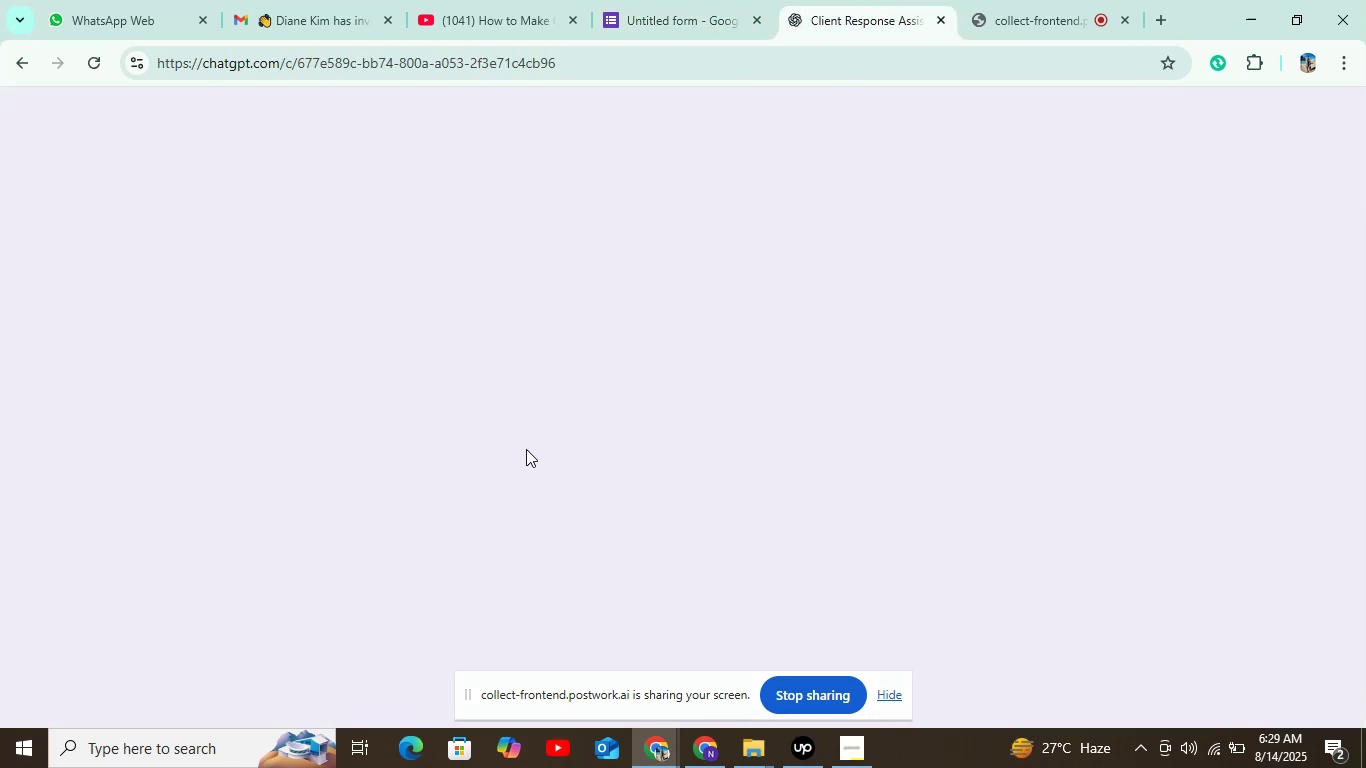 
mouse_move([484, 381])
 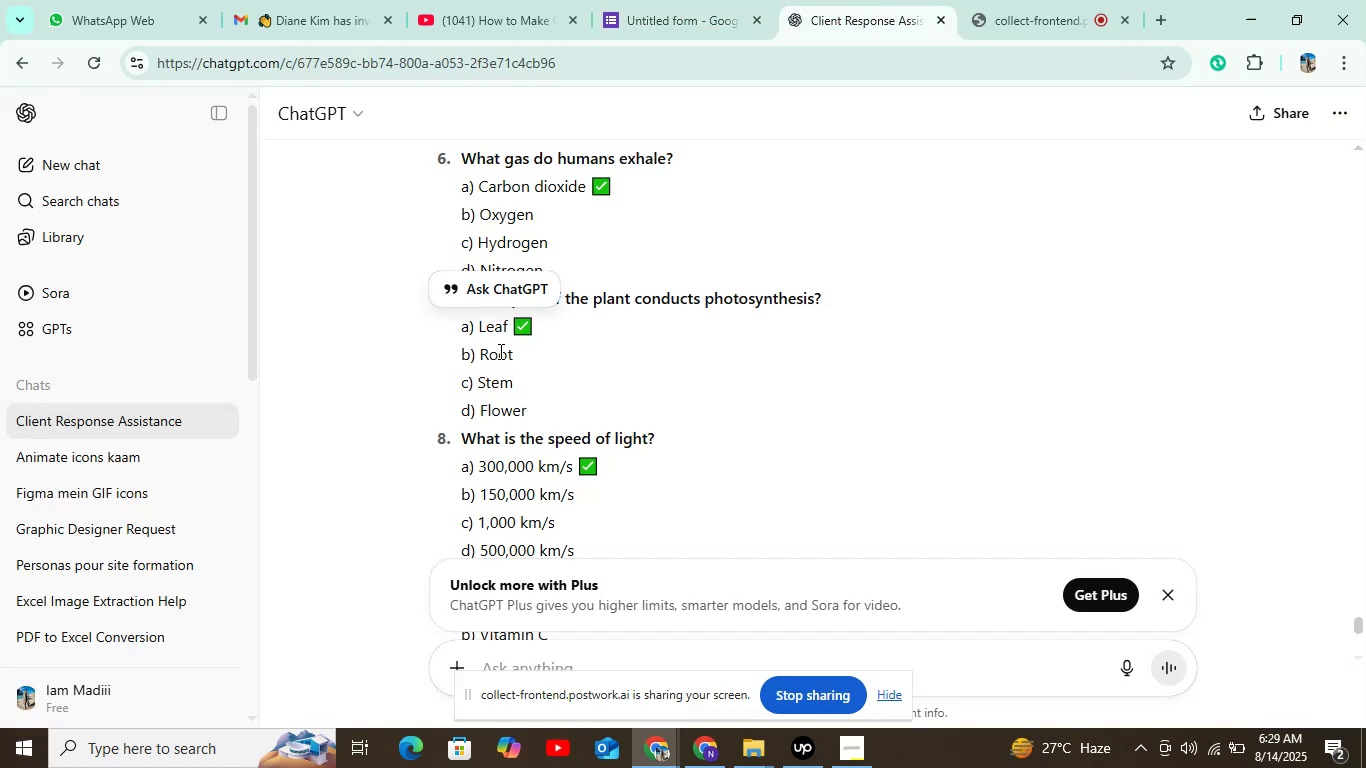 
double_click([499, 351])
 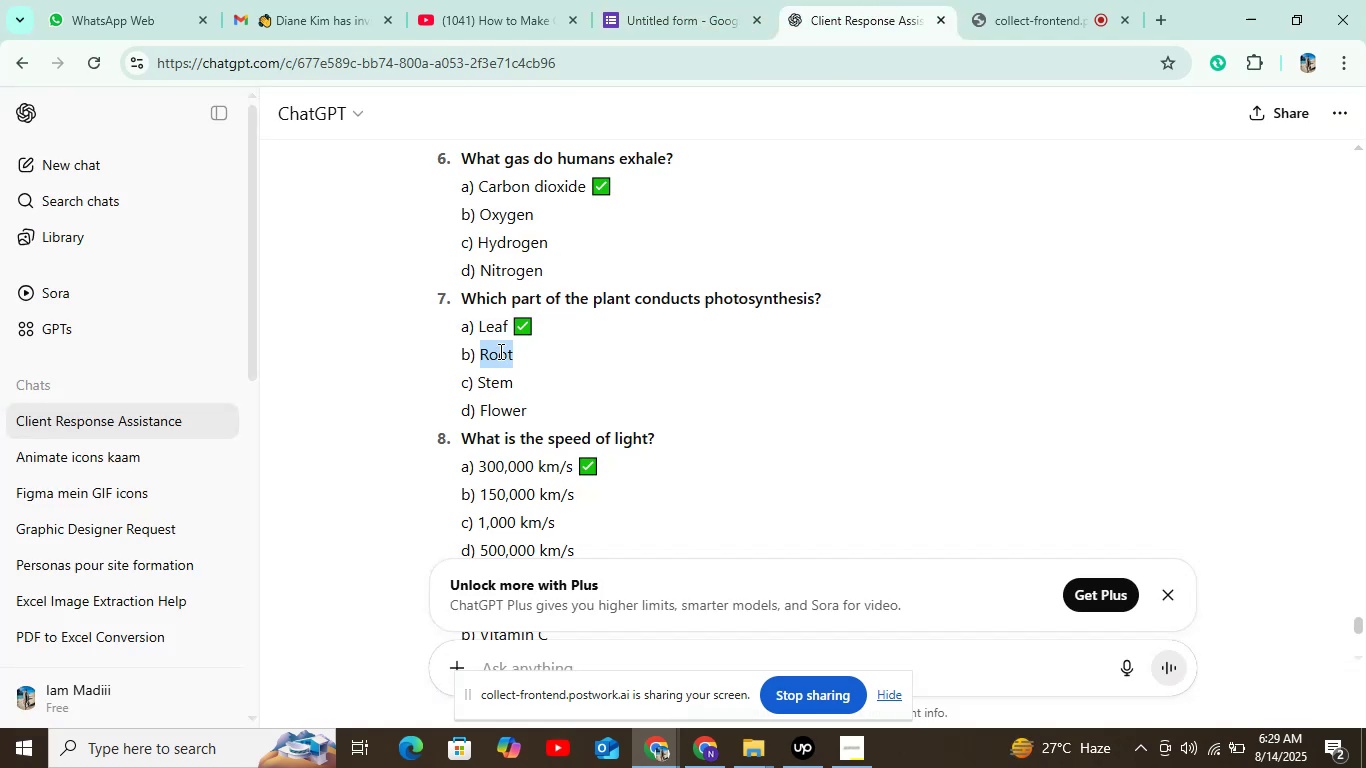 
key(Control+C)
 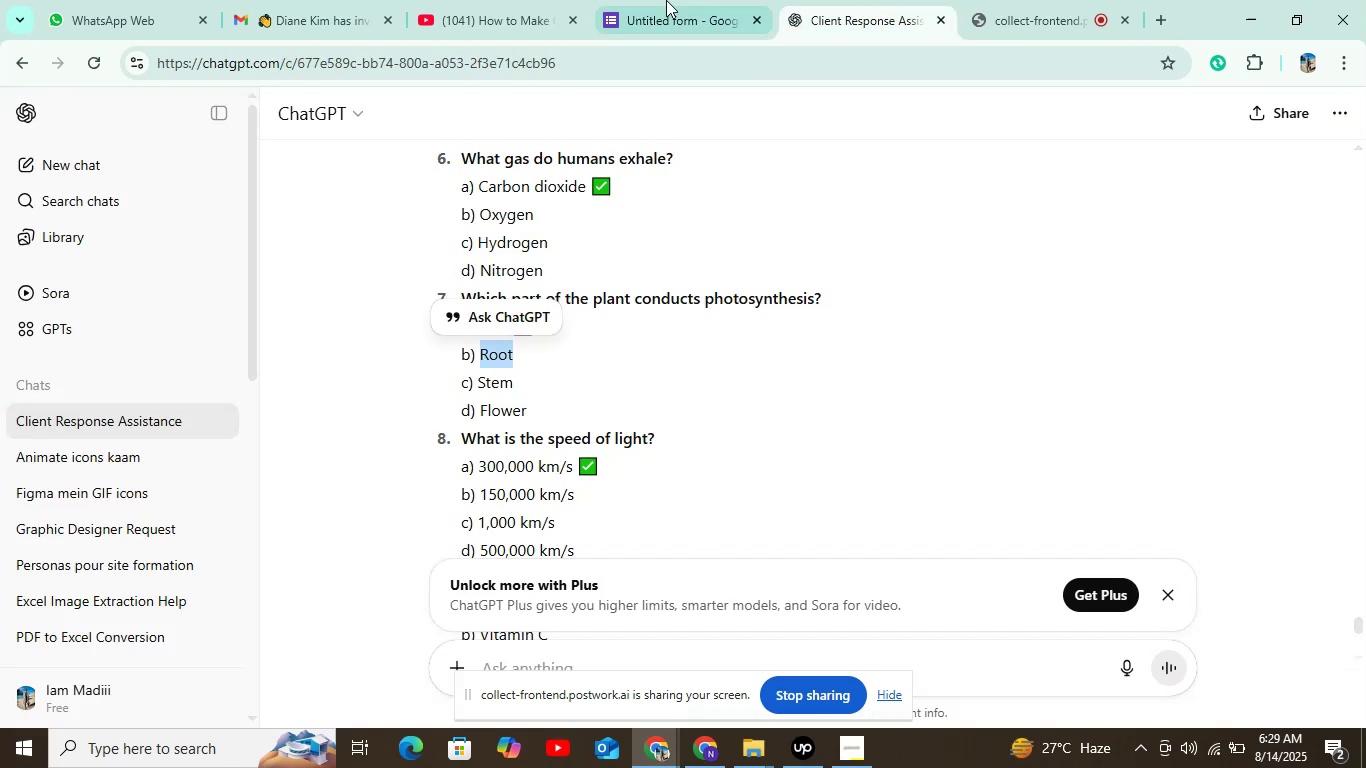 
left_click([669, 0])
 